 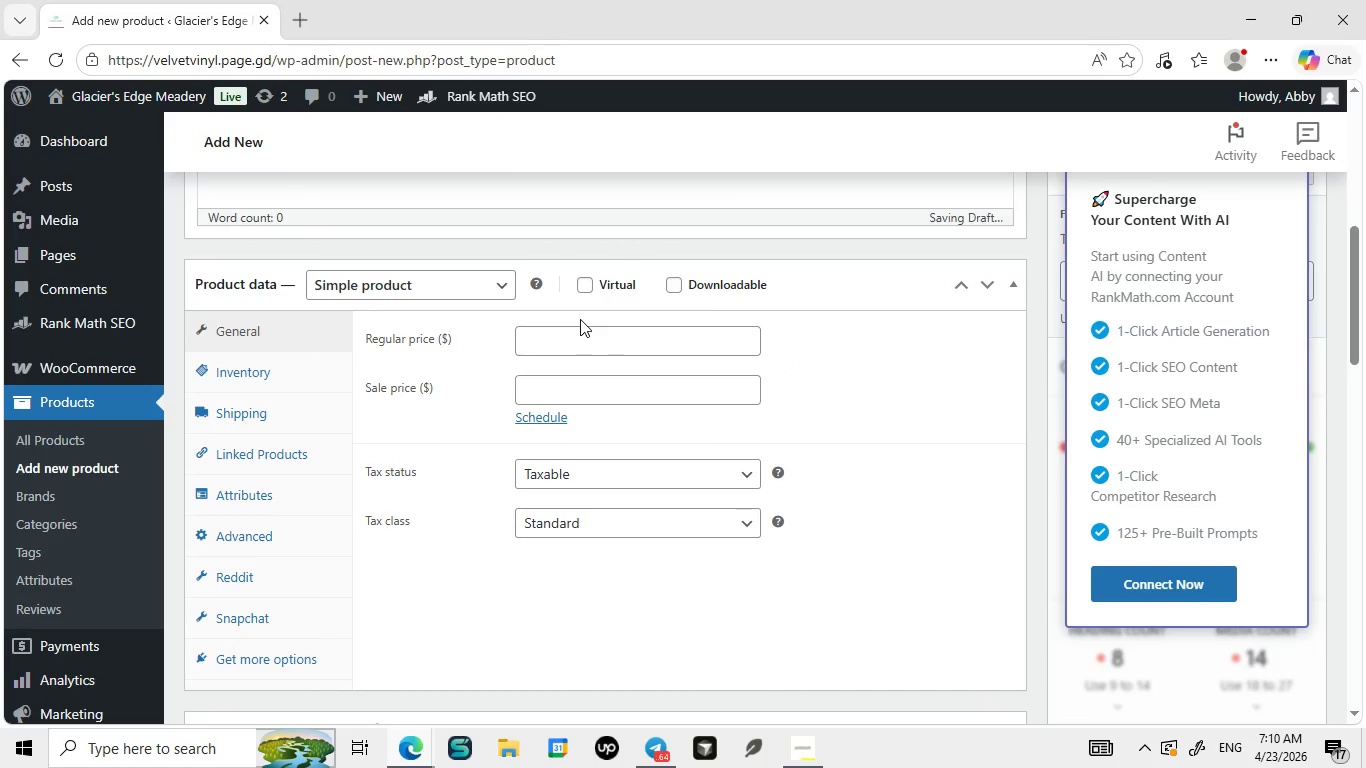 
left_click([576, 328])
 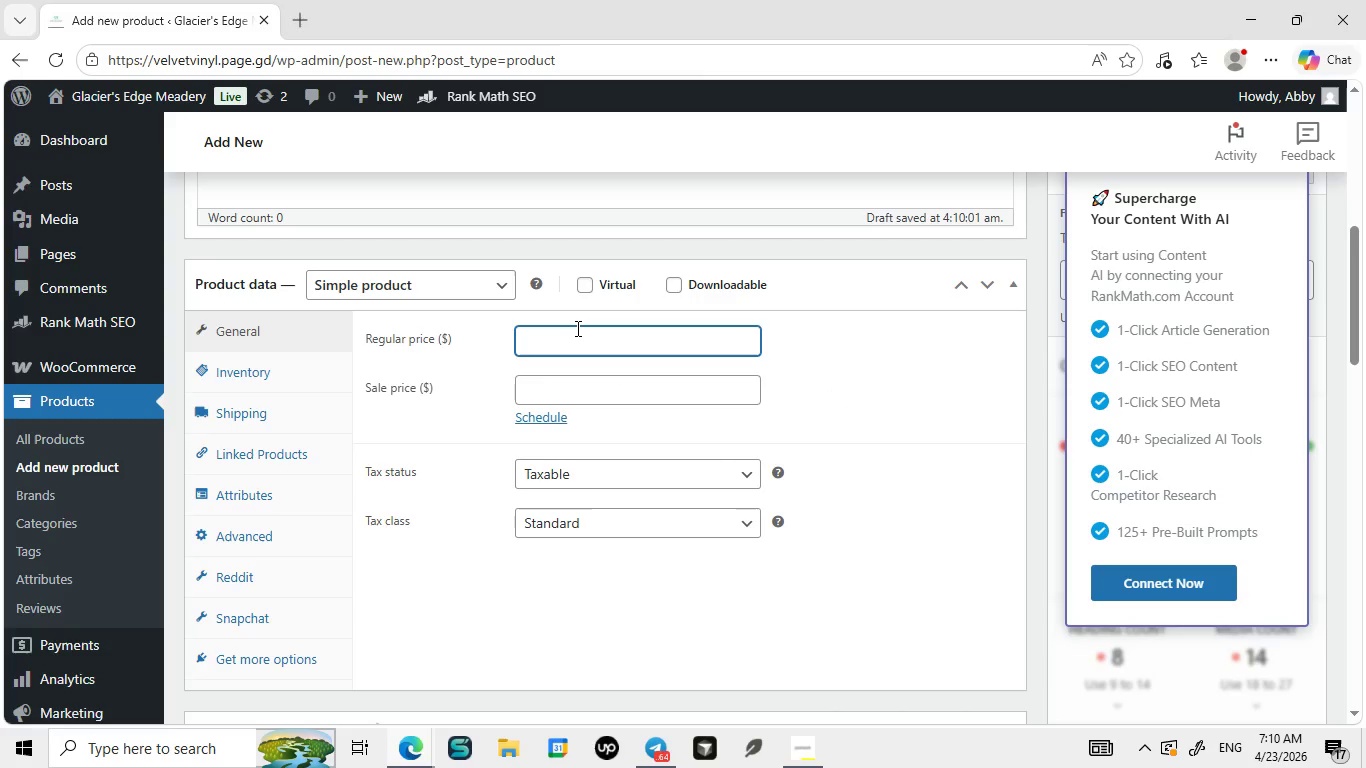 
wait(9.86)
 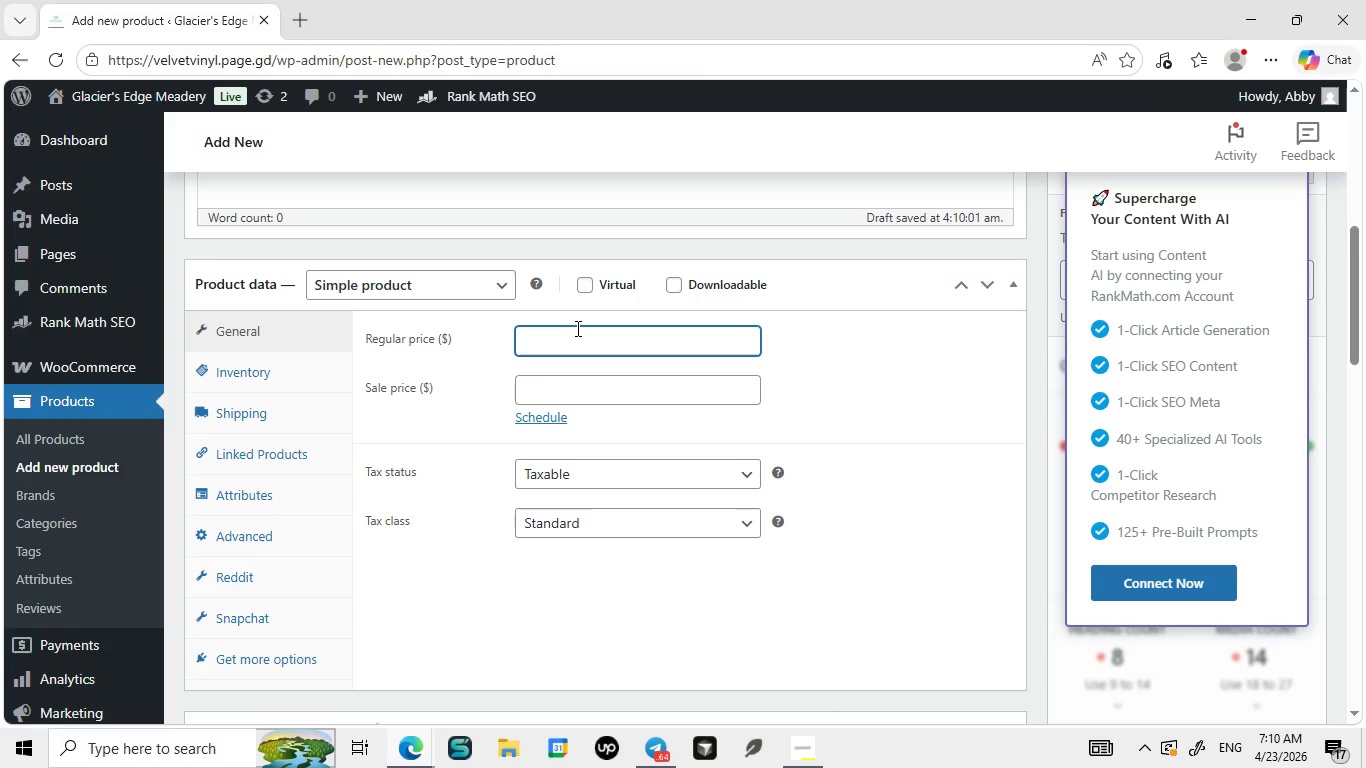 
left_click([273, 500])
 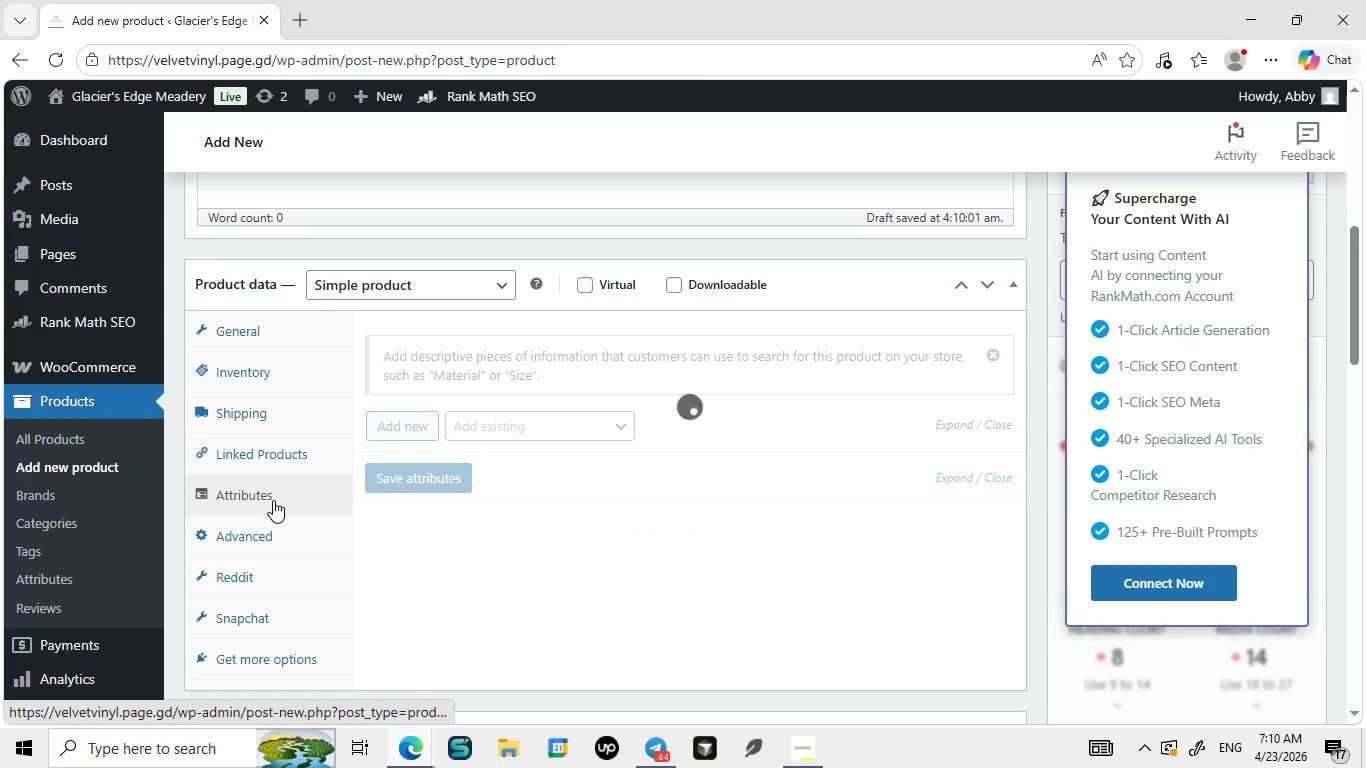 
mouse_move([534, 458])
 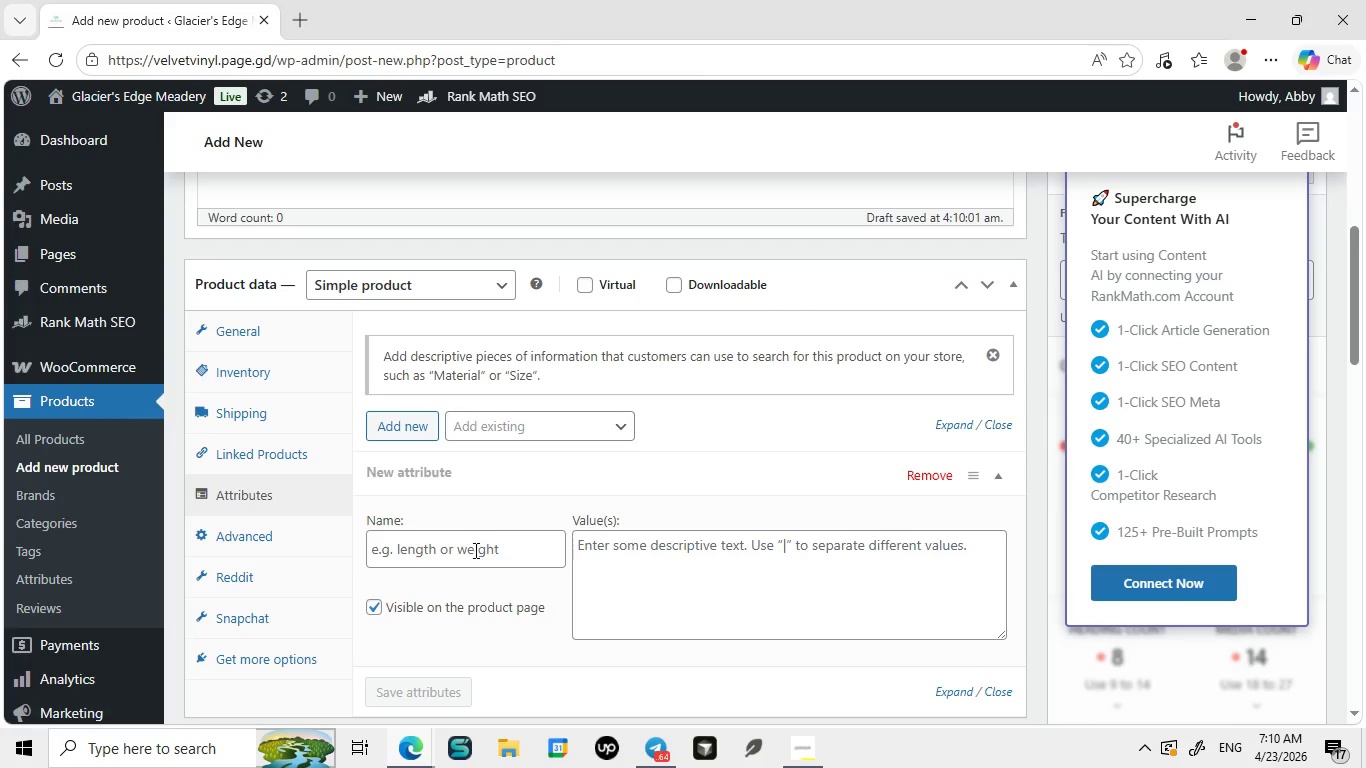 
left_click([474, 550])
 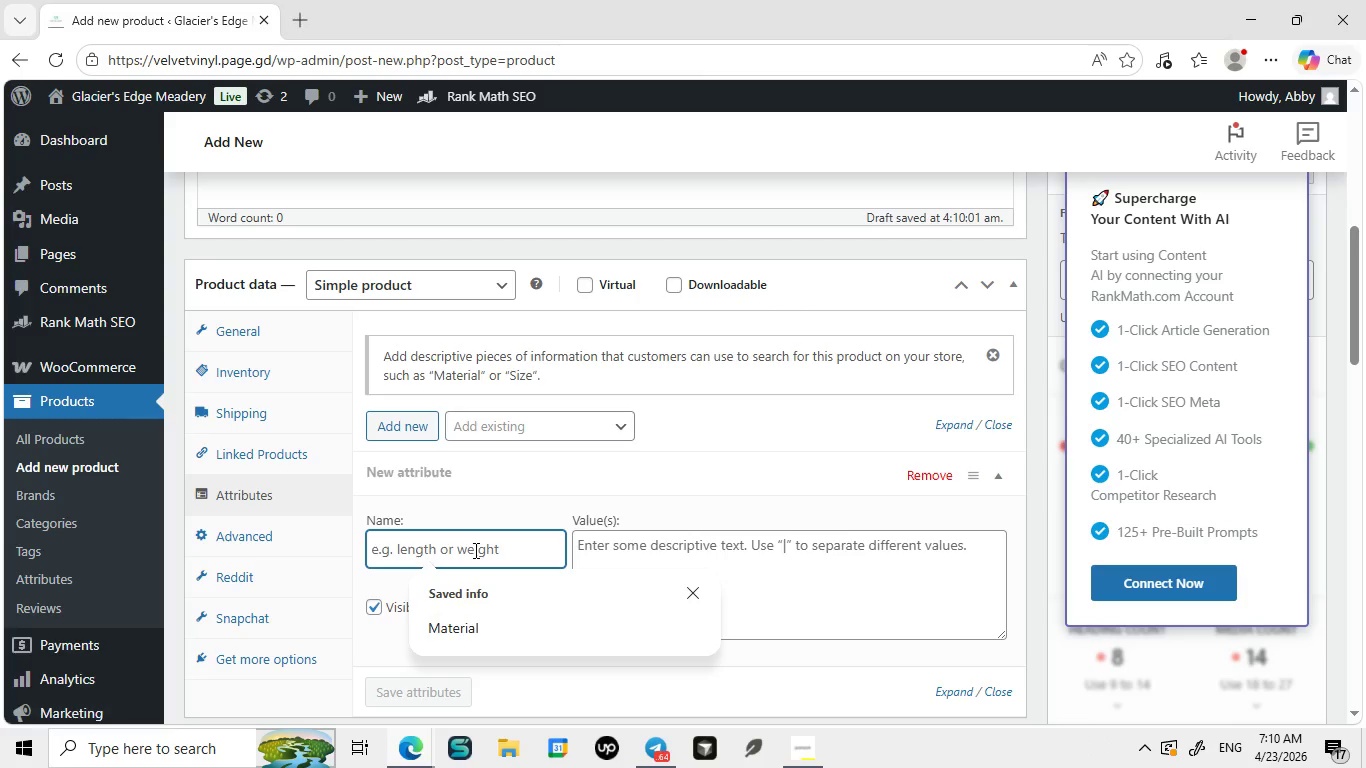 
type(ABV (Alchol By Volume))
 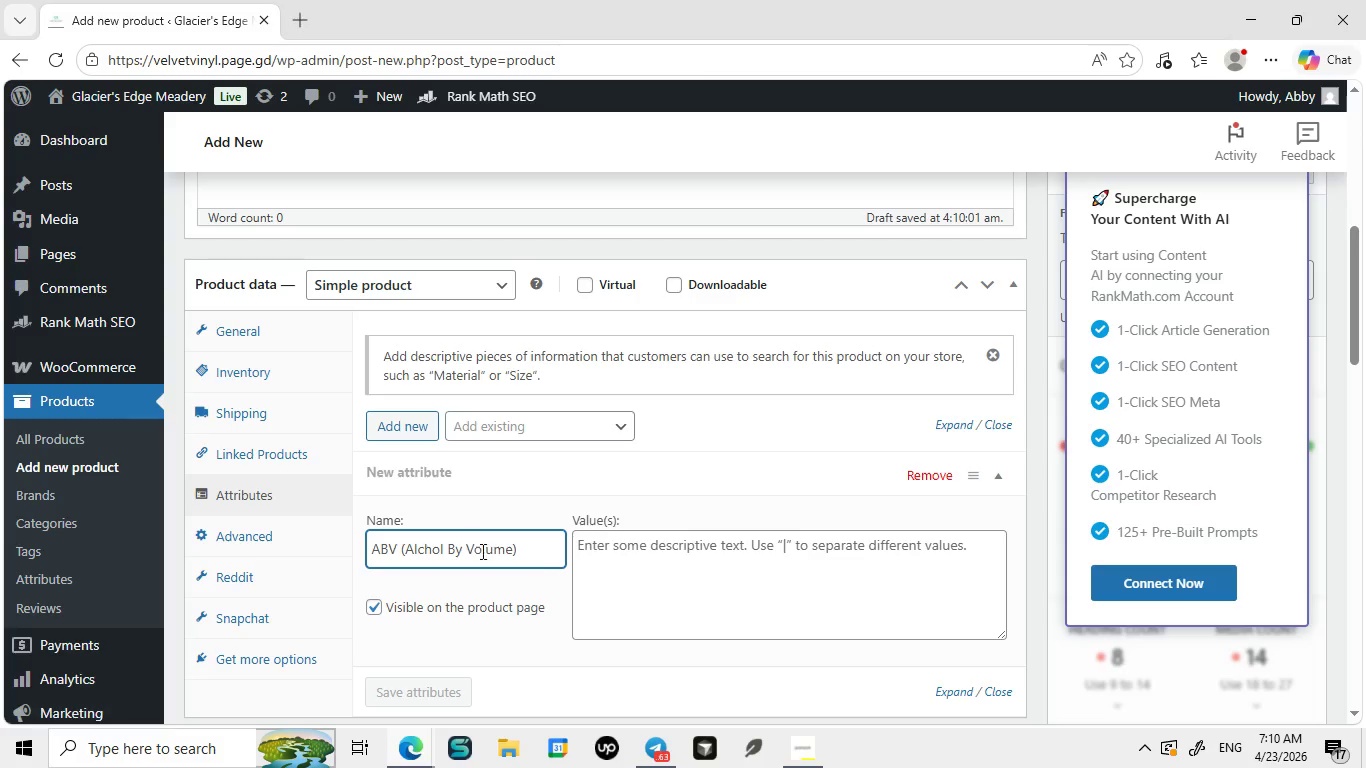 
left_click([637, 547])
 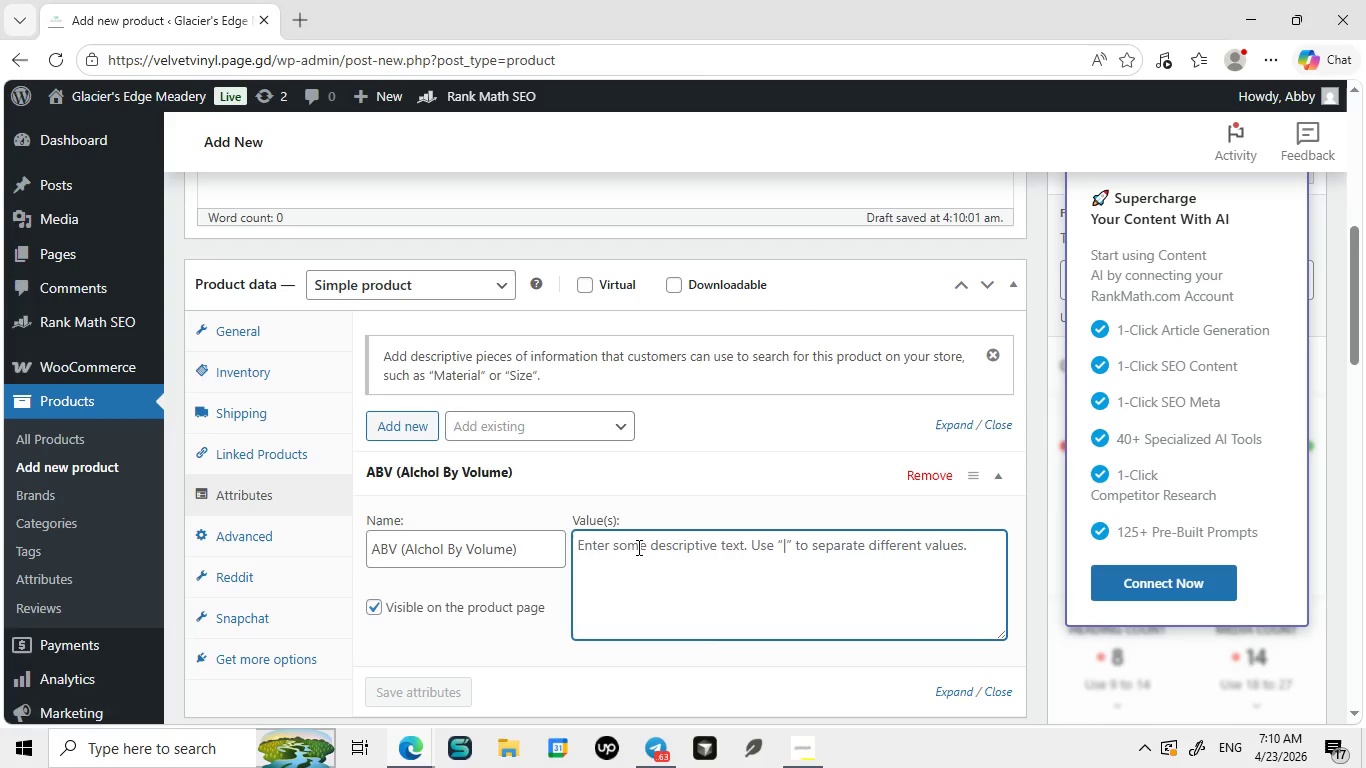 
type(12%)
 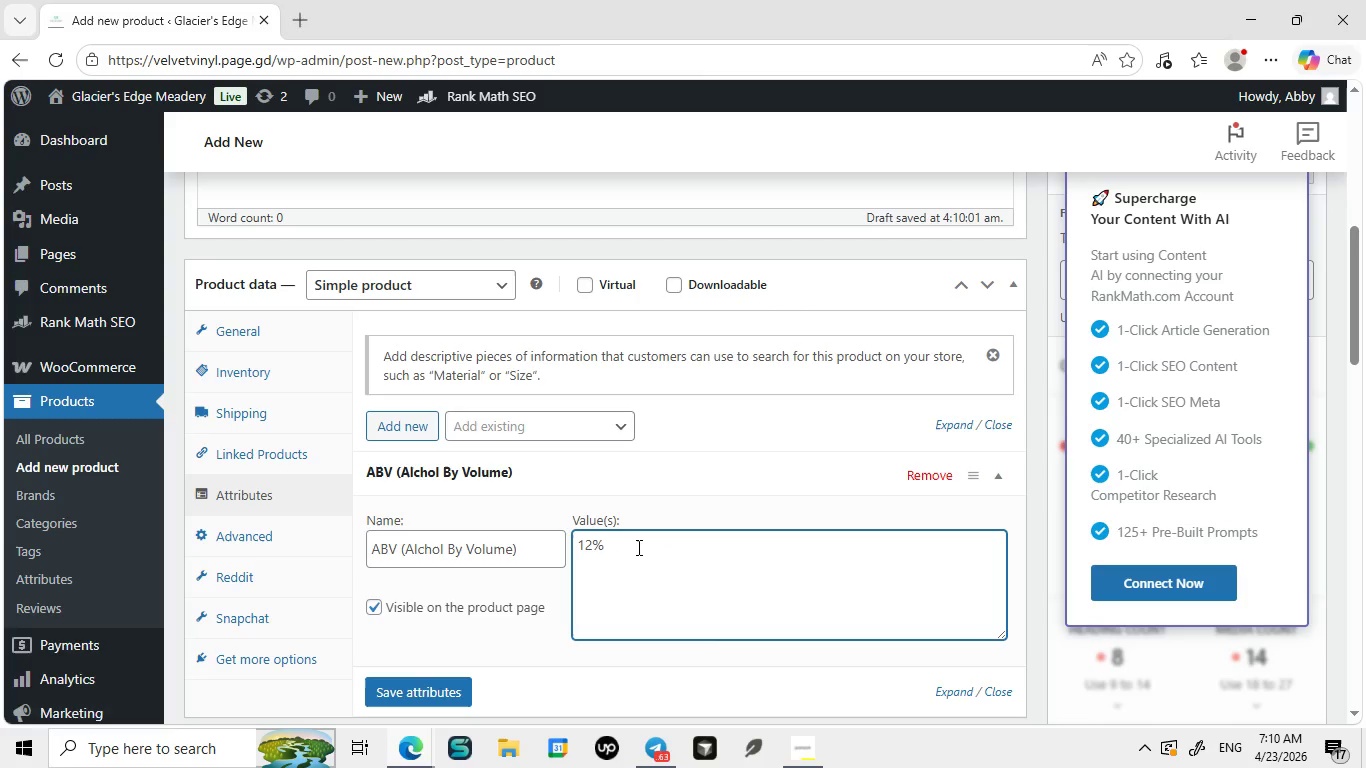 
hold_key(key=CapsLock, duration=0.45)
 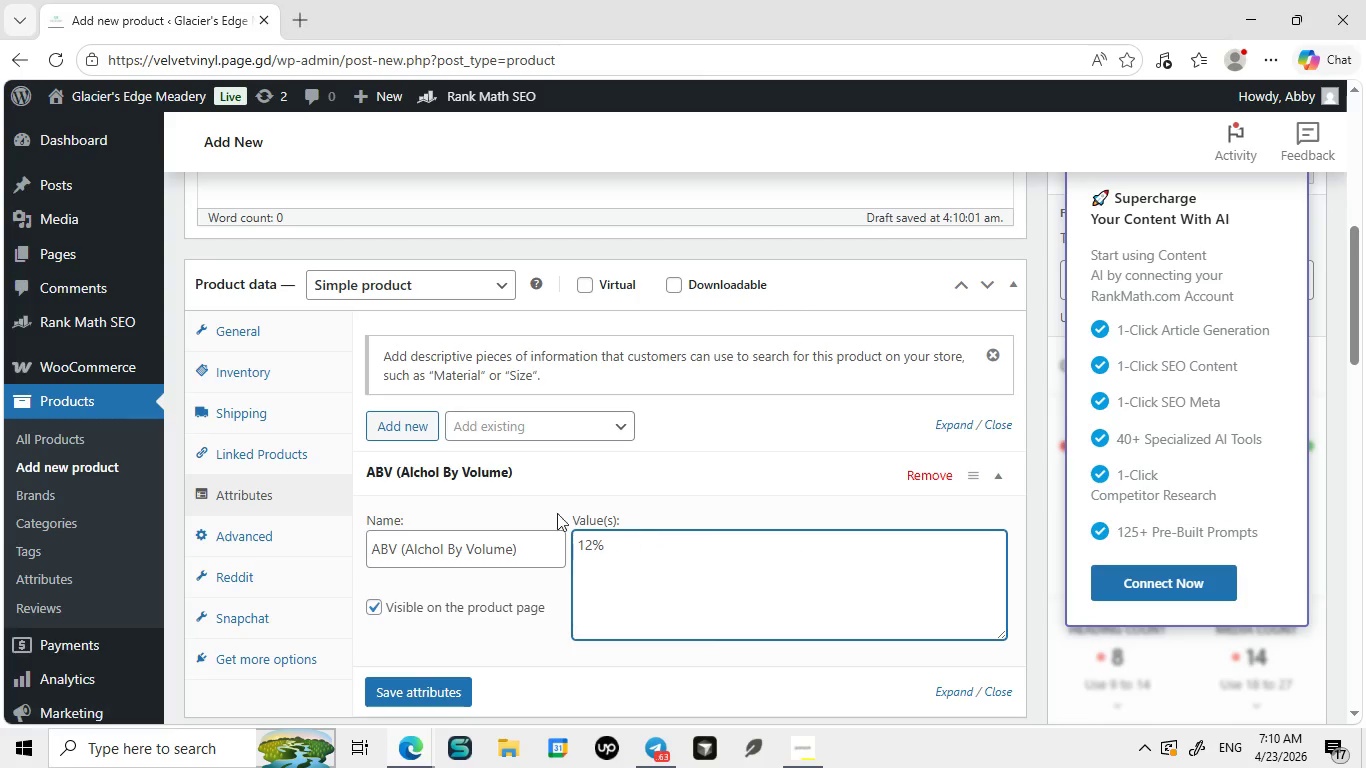 
left_click([416, 425])
 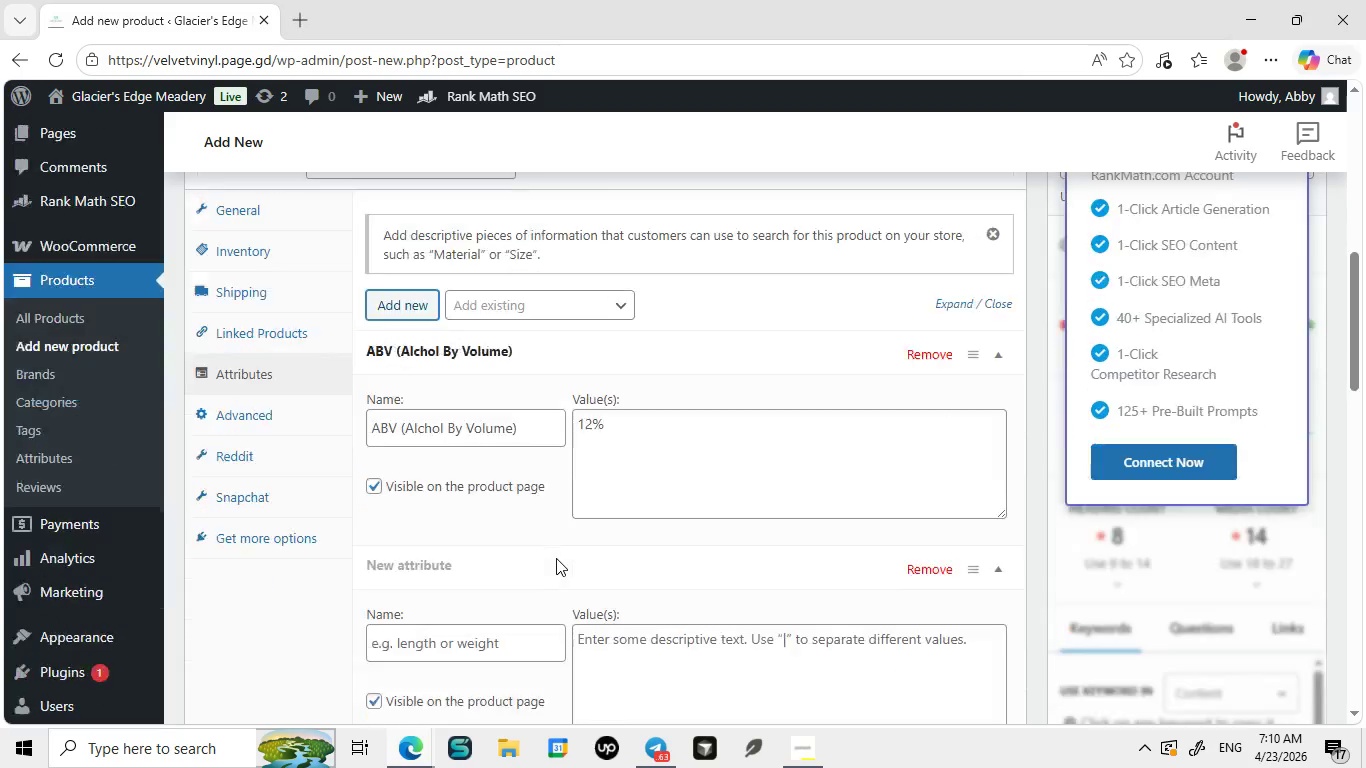 
left_click([466, 469])
 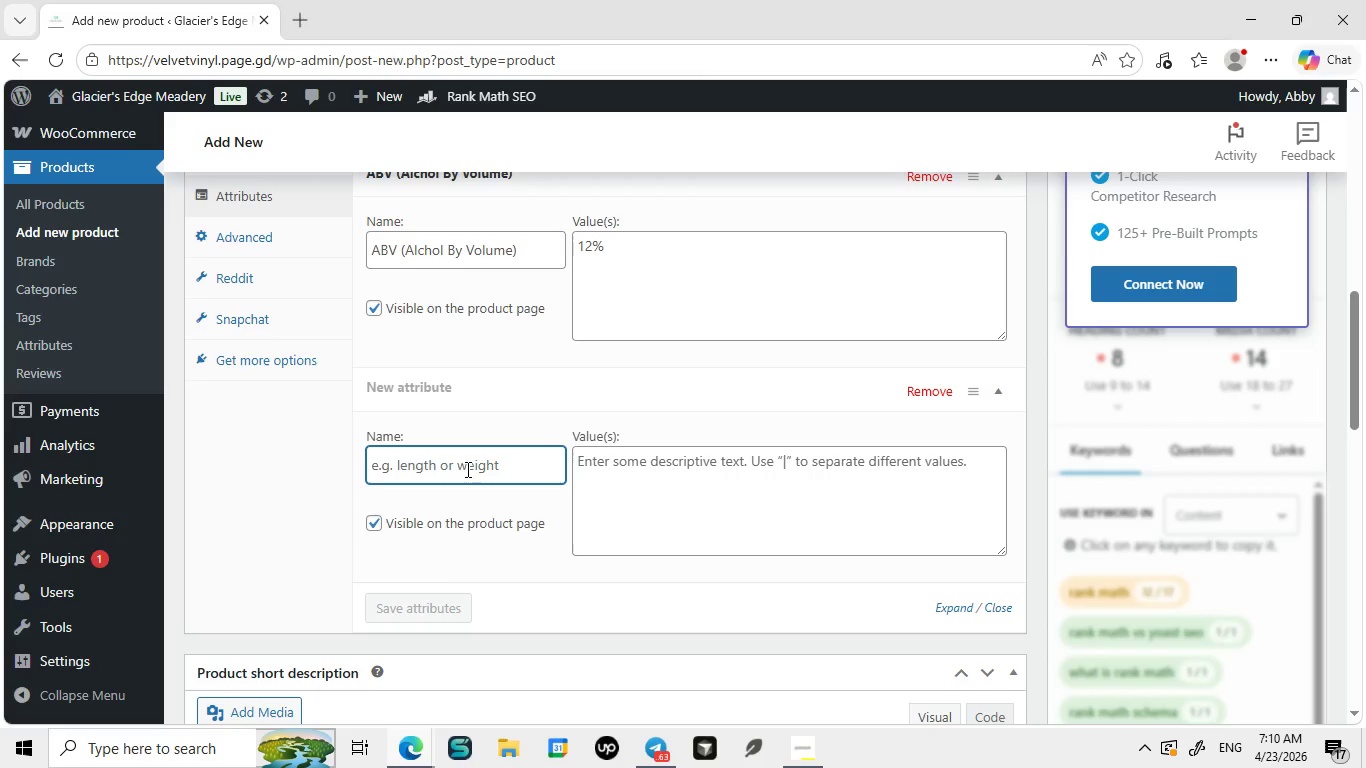 
type(Honey Source)
 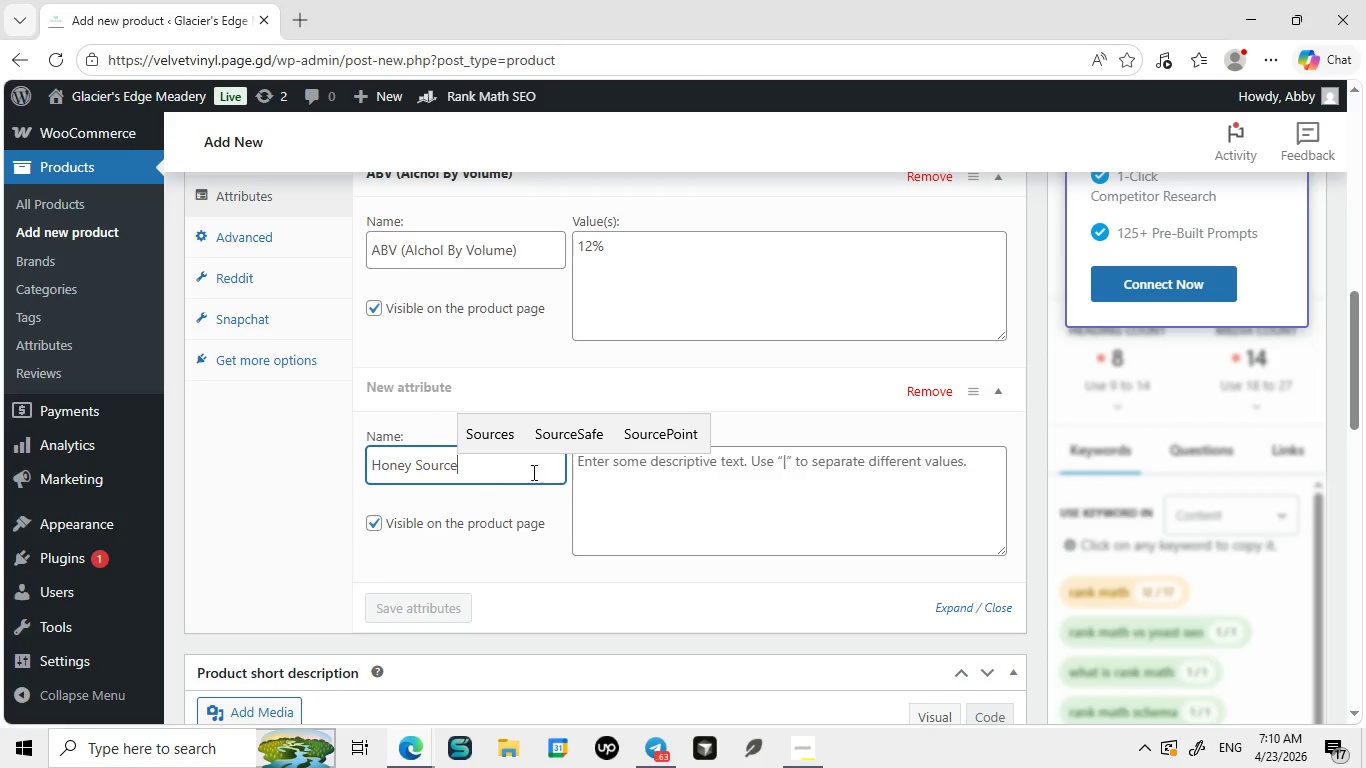 
left_click([596, 490])
 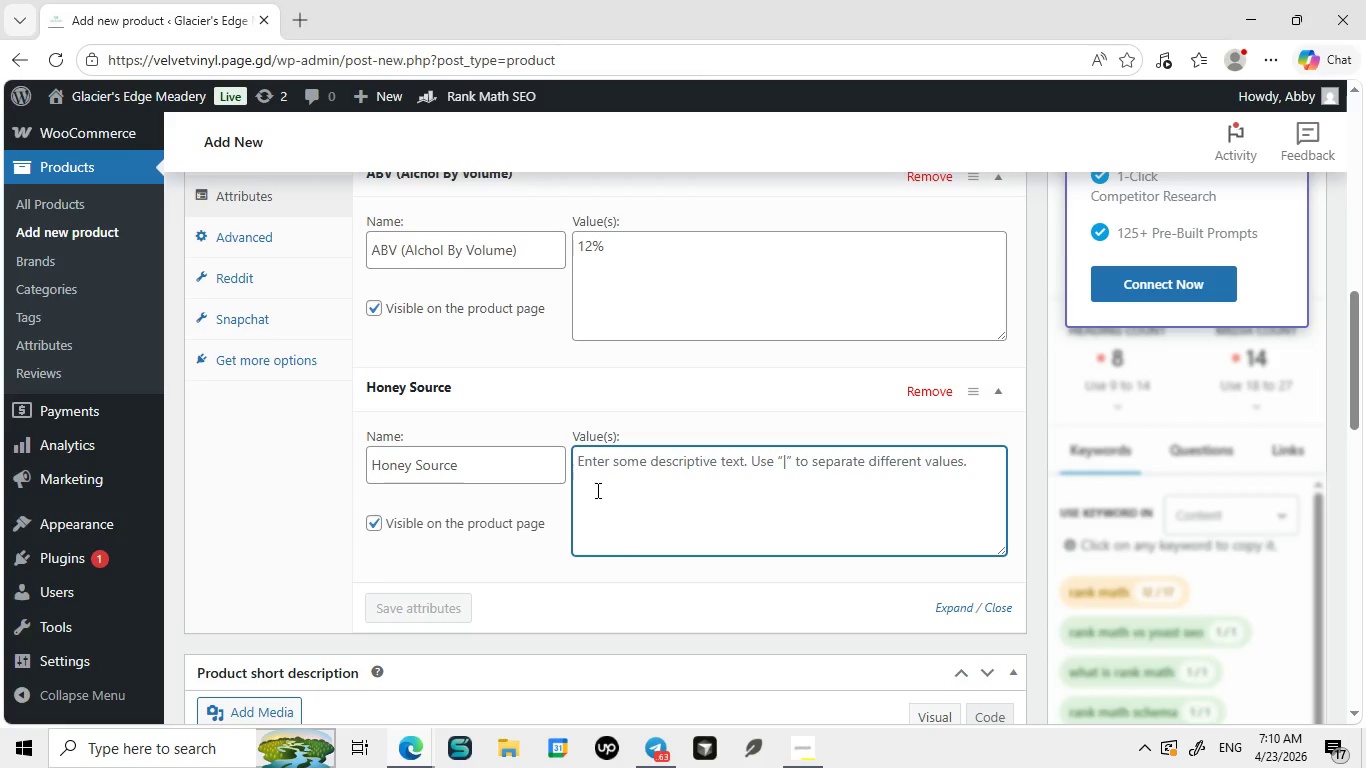 
type(Wildflower Honey)
 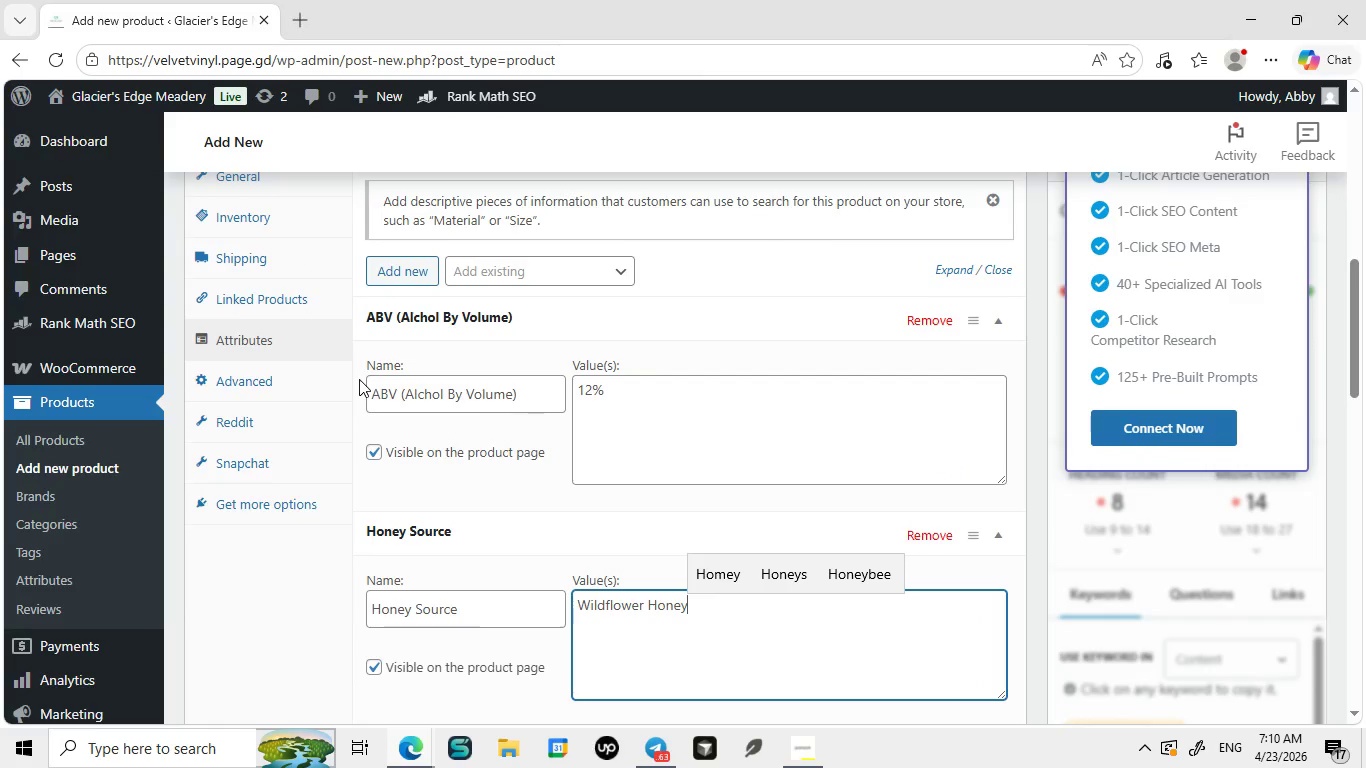 
left_click([398, 268])
 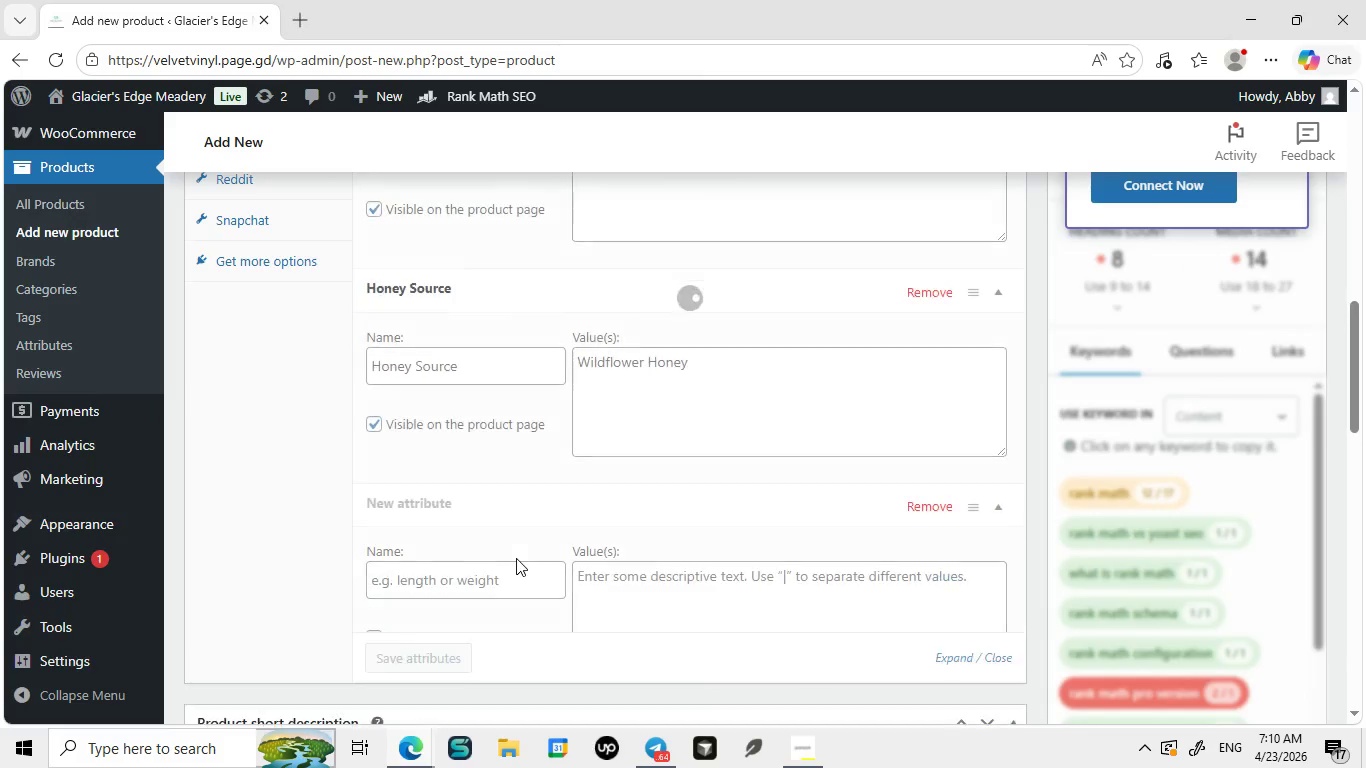 
left_click([437, 596])
 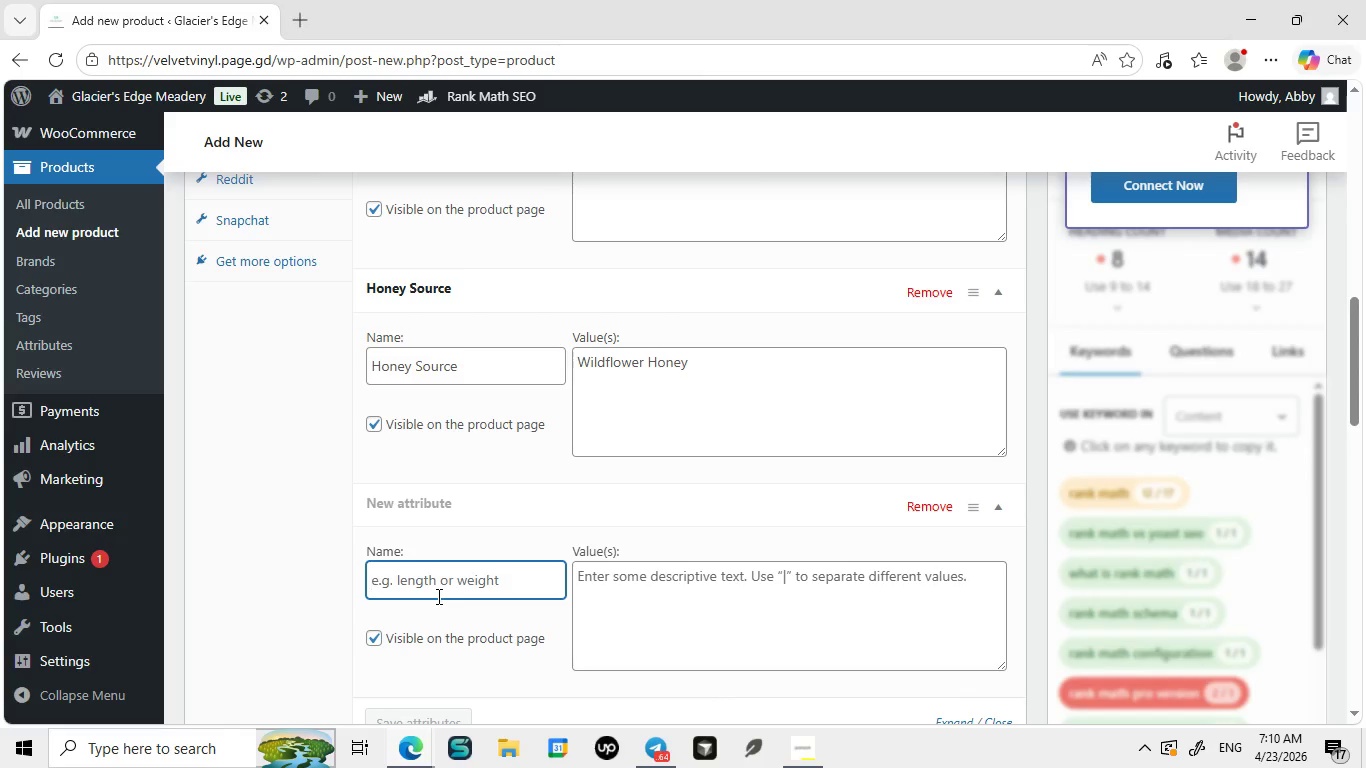 
type(Foraged Ingridie)
 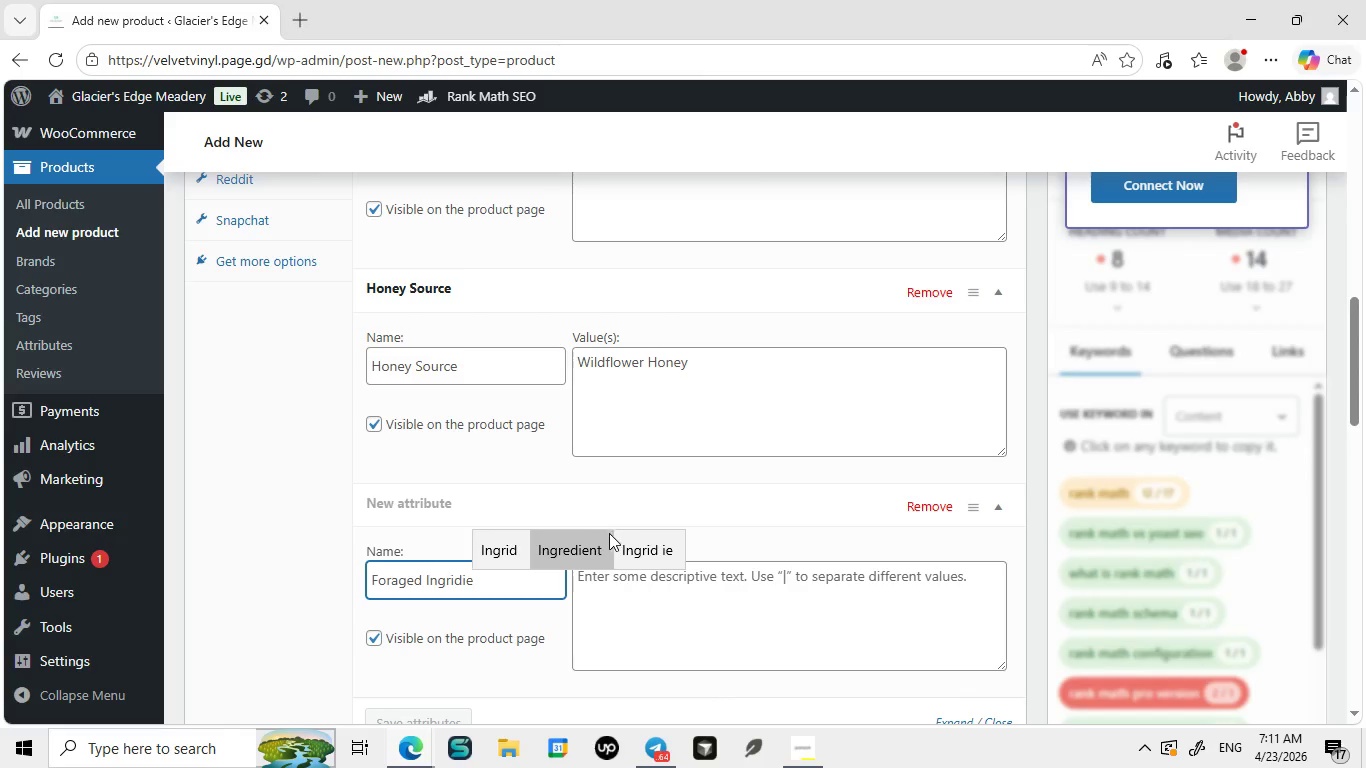 
left_click([602, 533])
 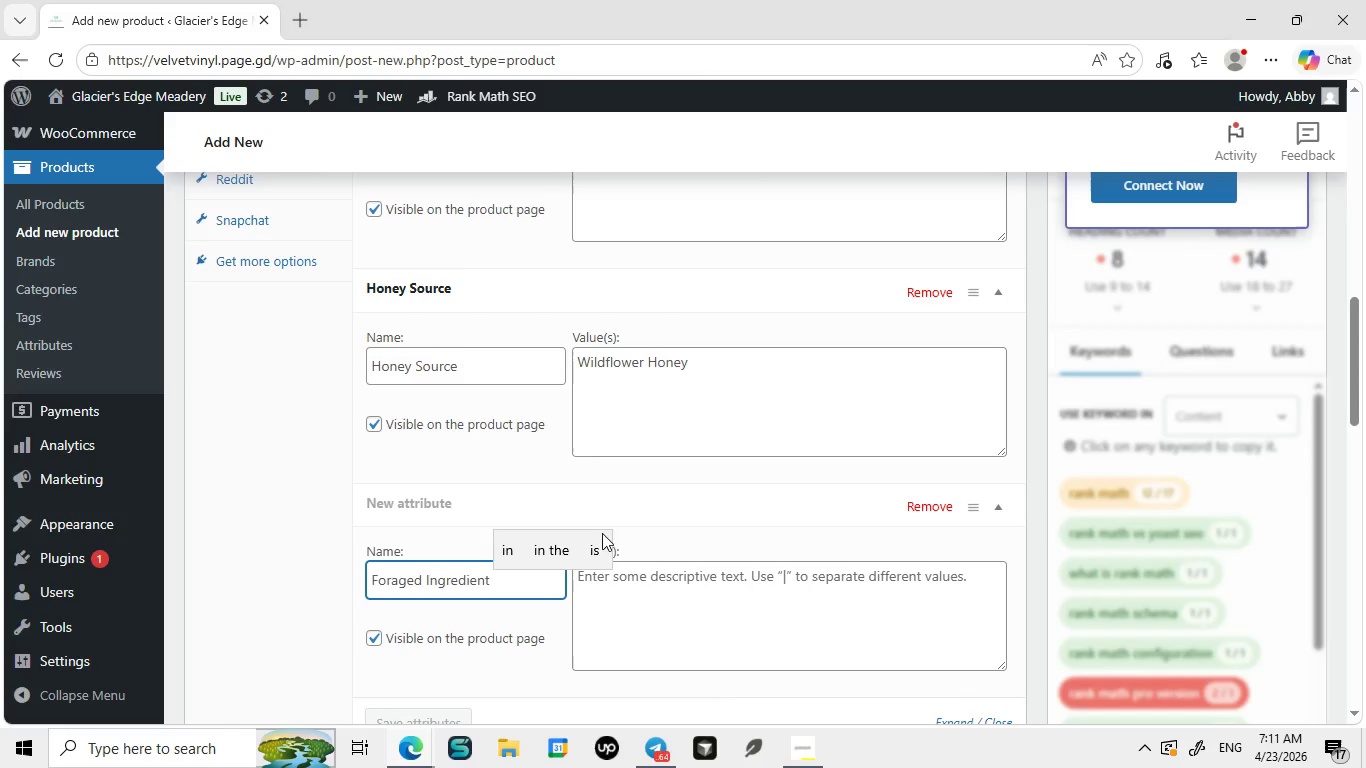 
key(Backspace)
 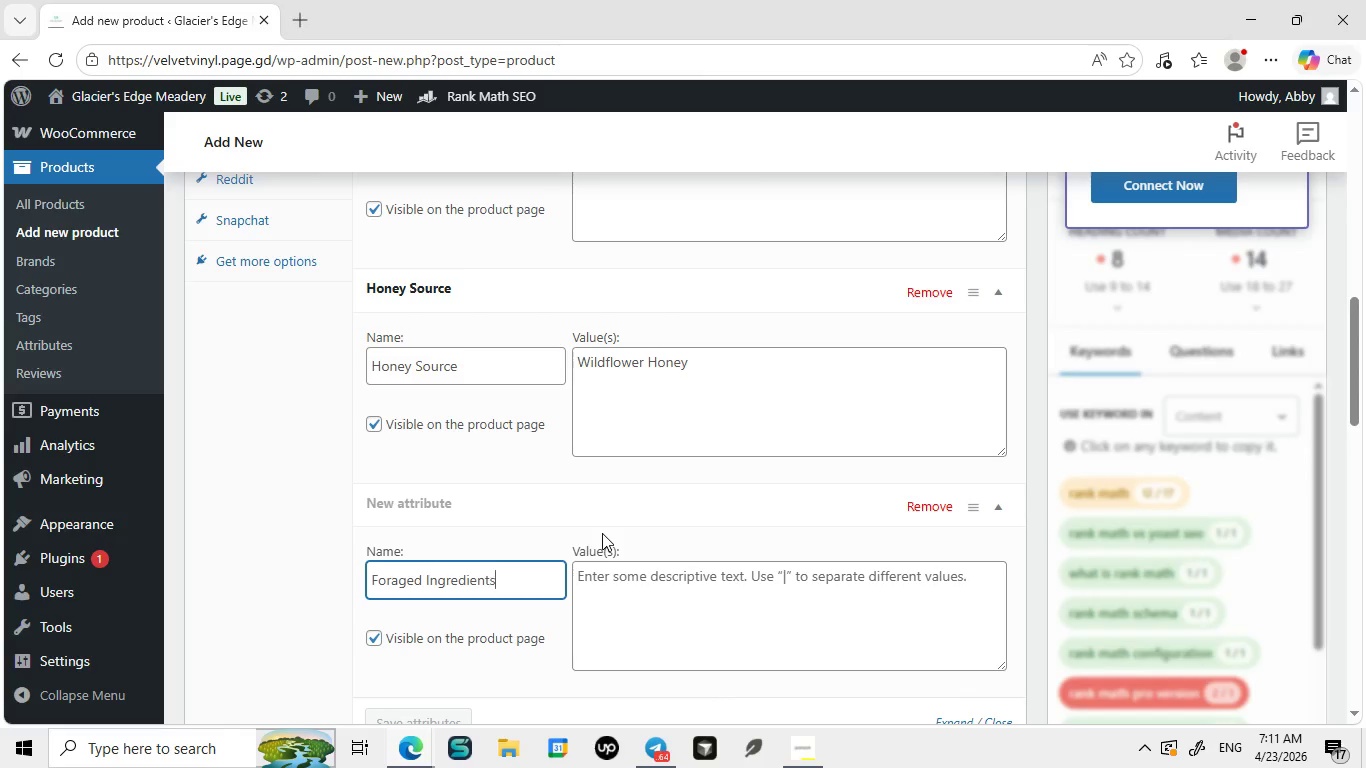 
key(S)
 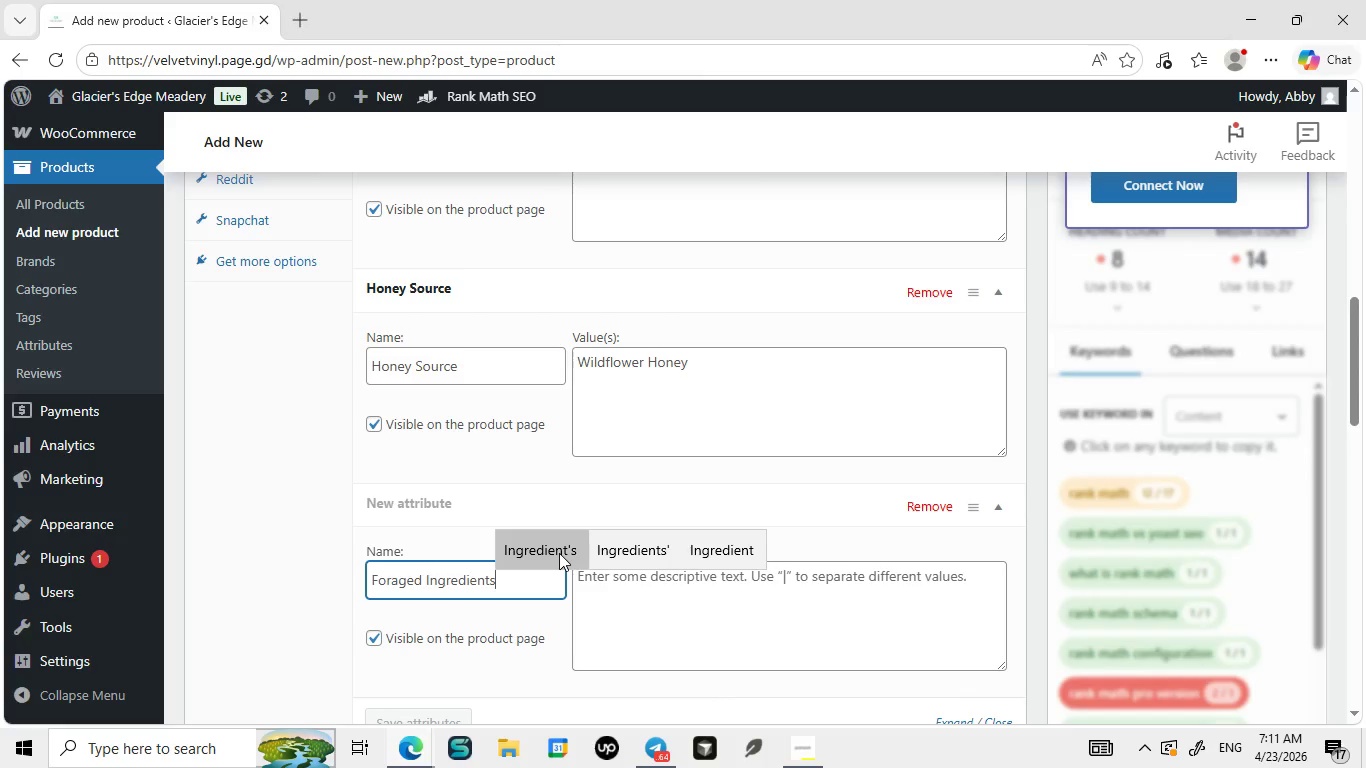 
wait(7.31)
 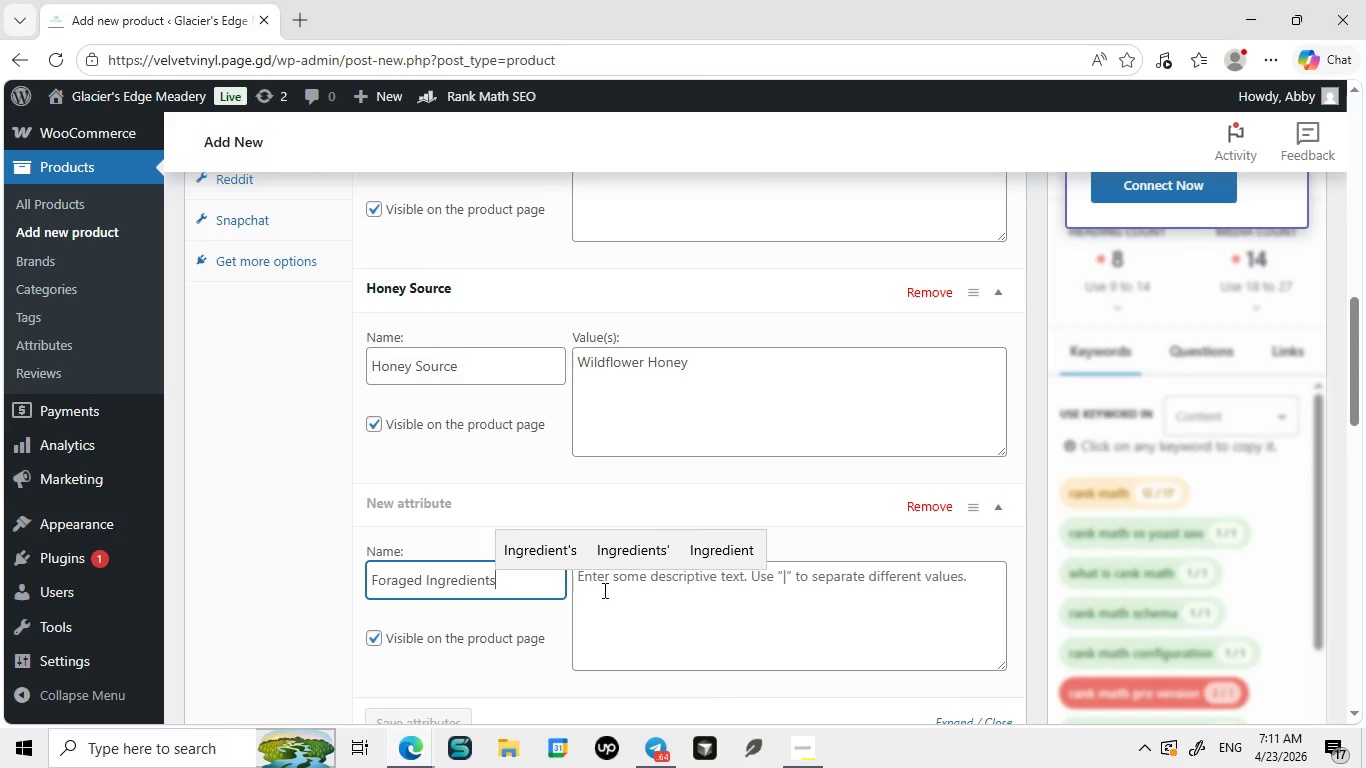 
left_click([526, 452])
 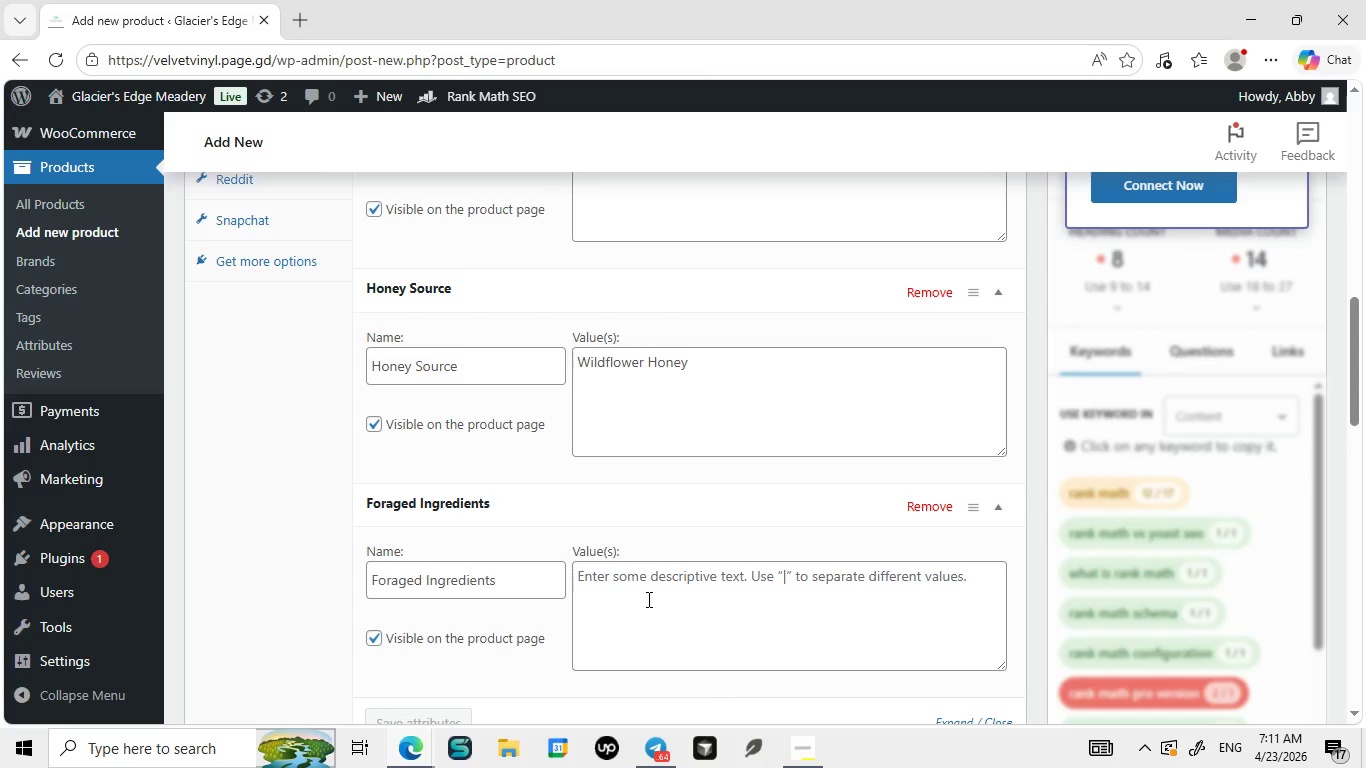 
left_click([647, 599])
 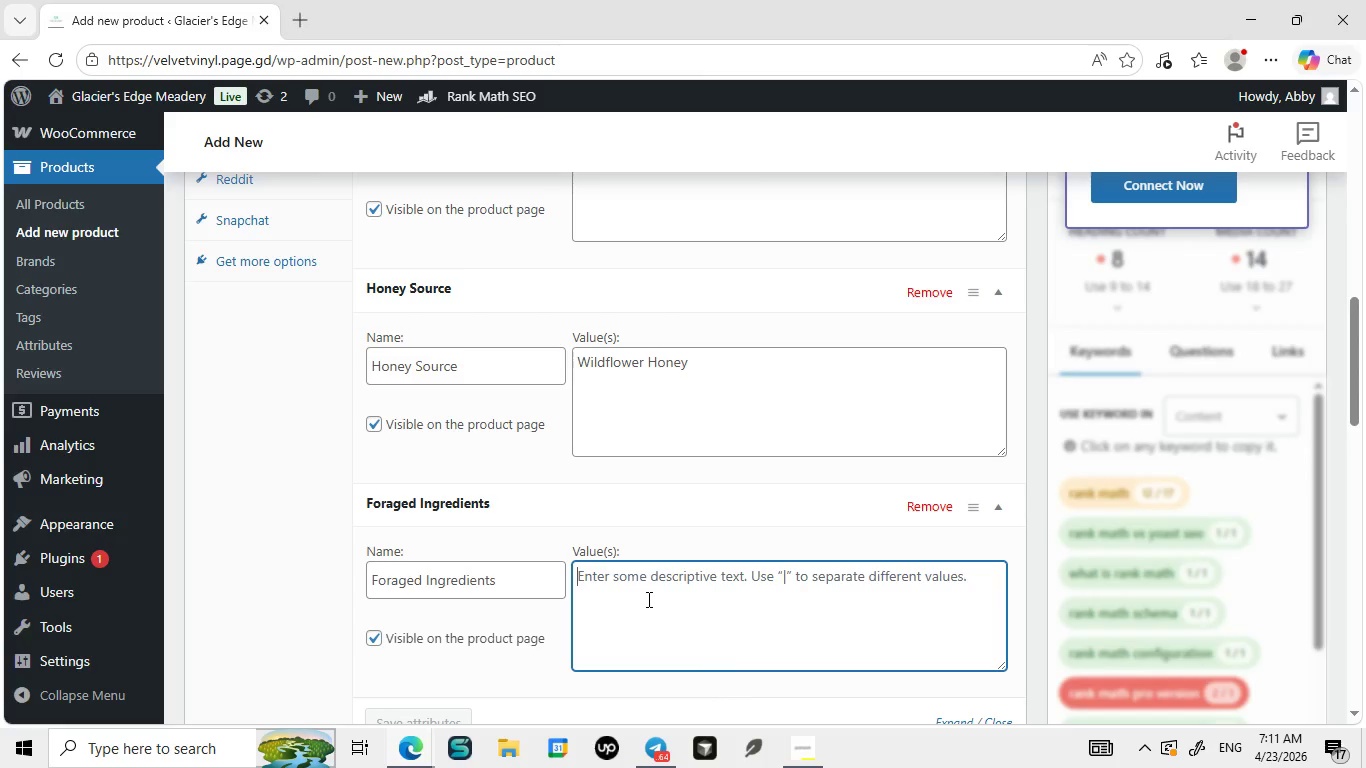 
type(Cloudberries)
 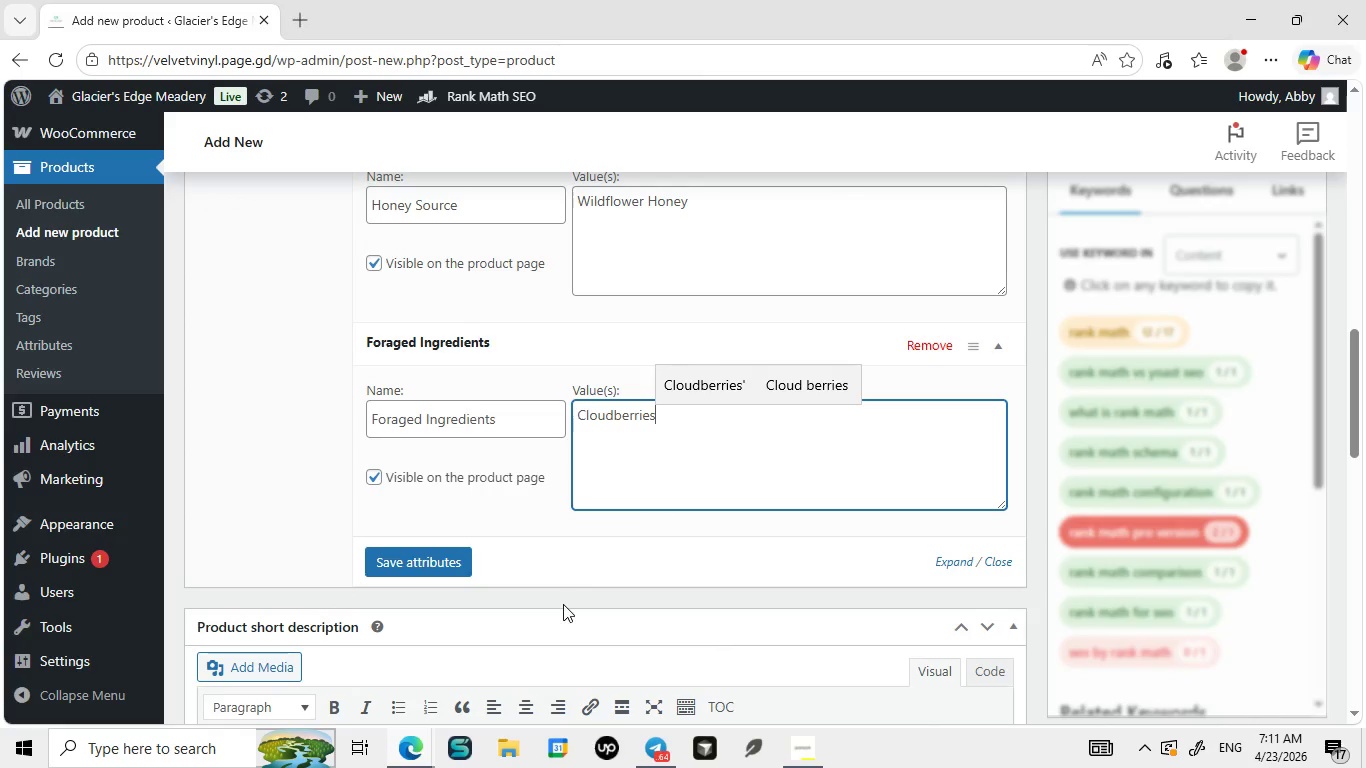 
left_click([448, 563])
 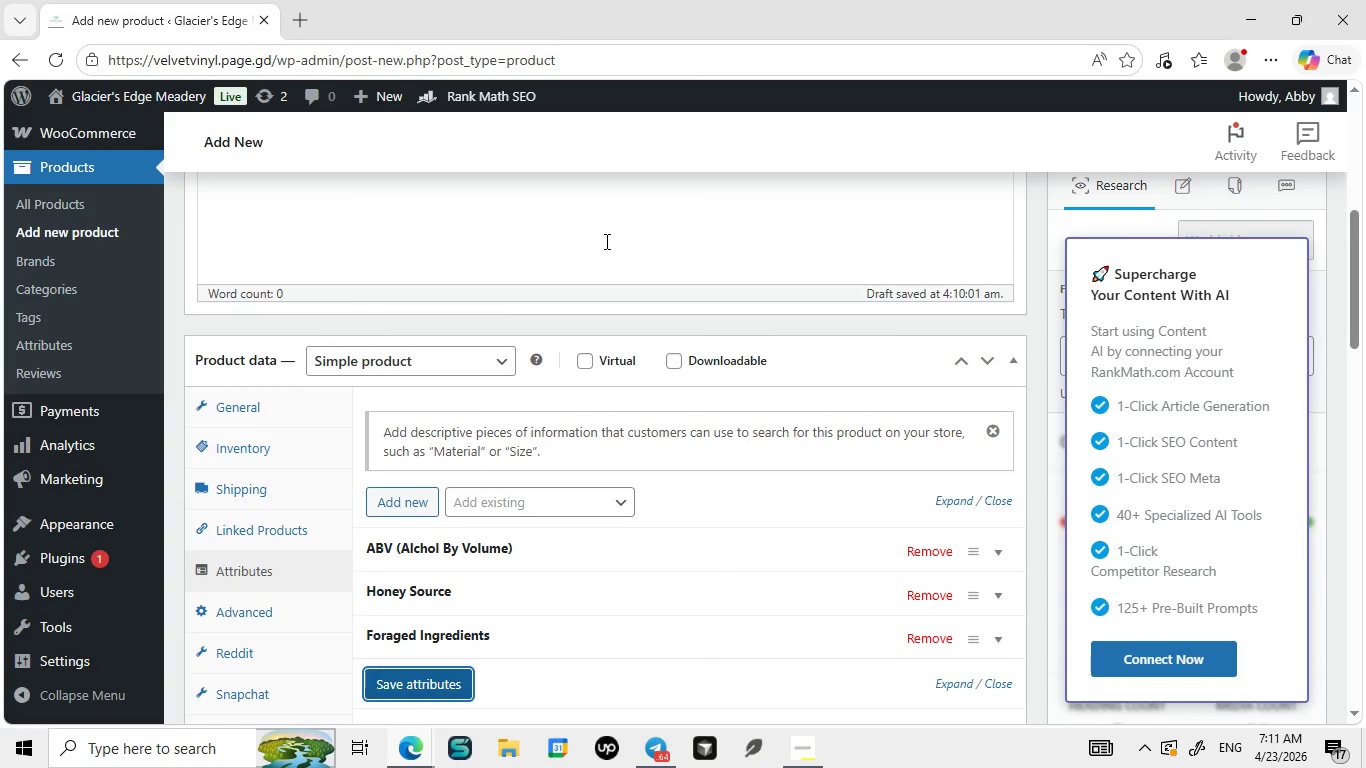 
wait(17.45)
 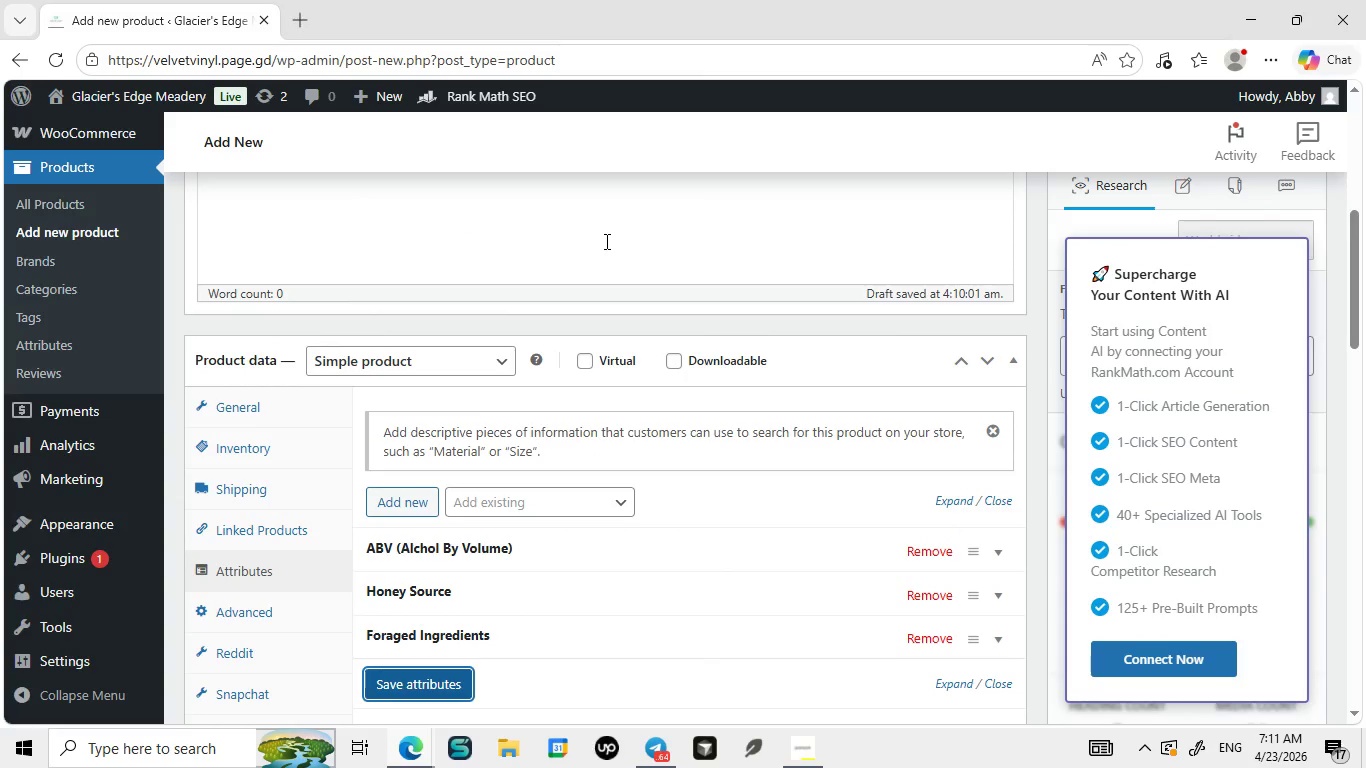 
left_click([1132, 619])
 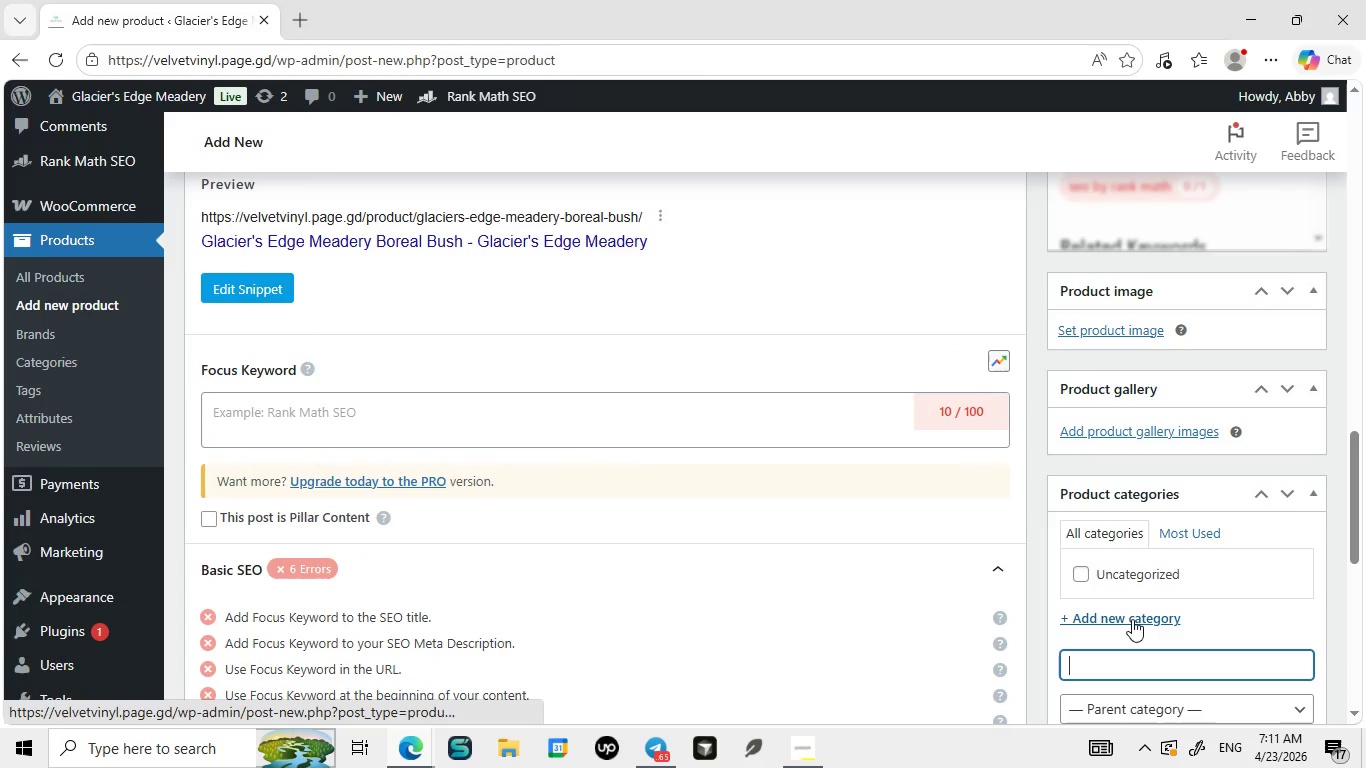 
type(Honey Wines)
 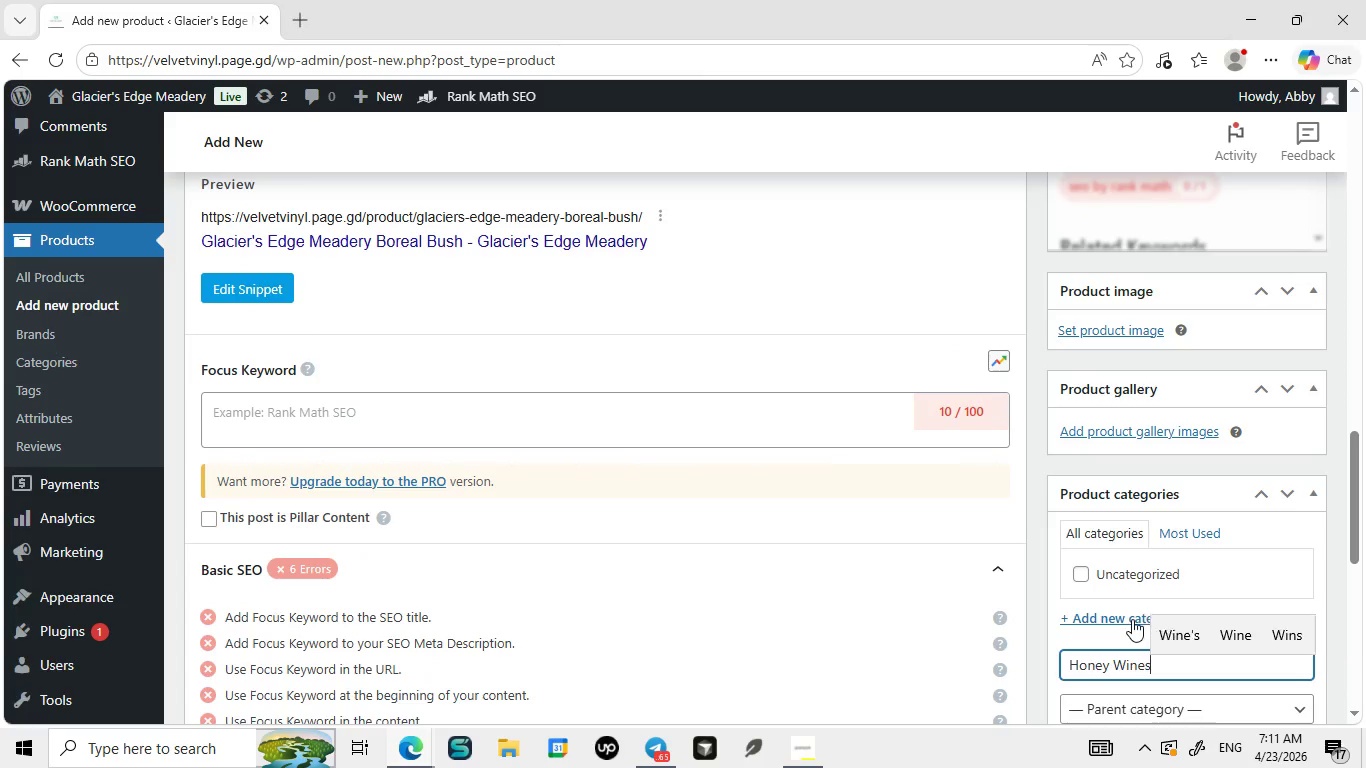 
key(Enter)
 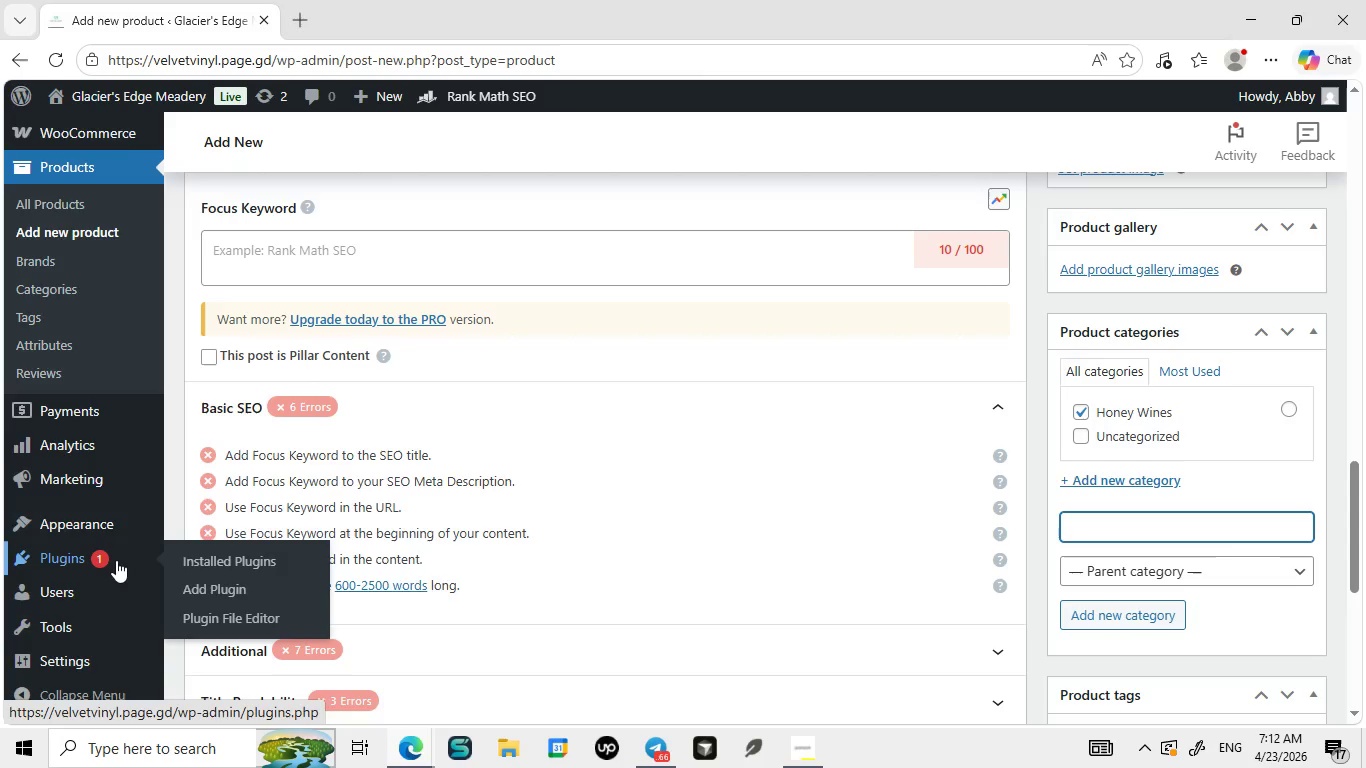 
wait(61.83)
 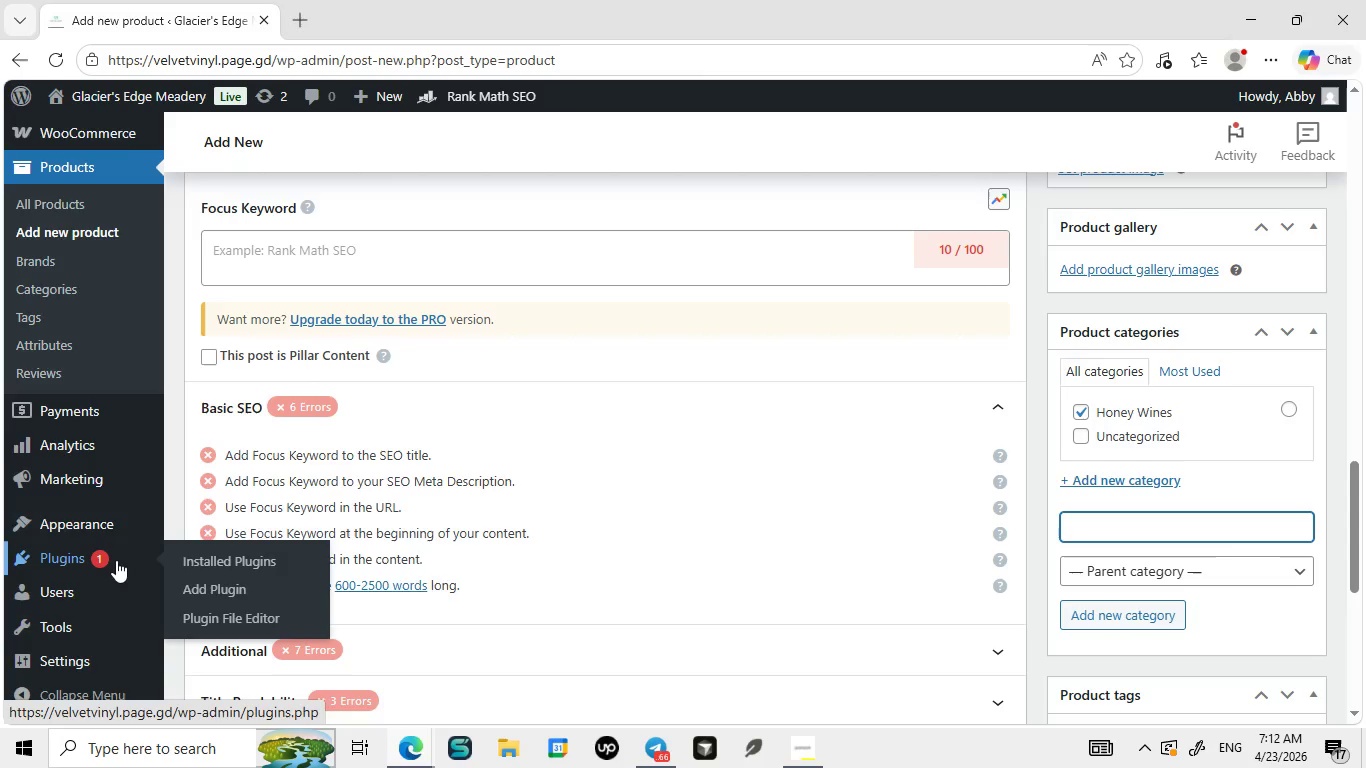 
left_click([602, 657])
 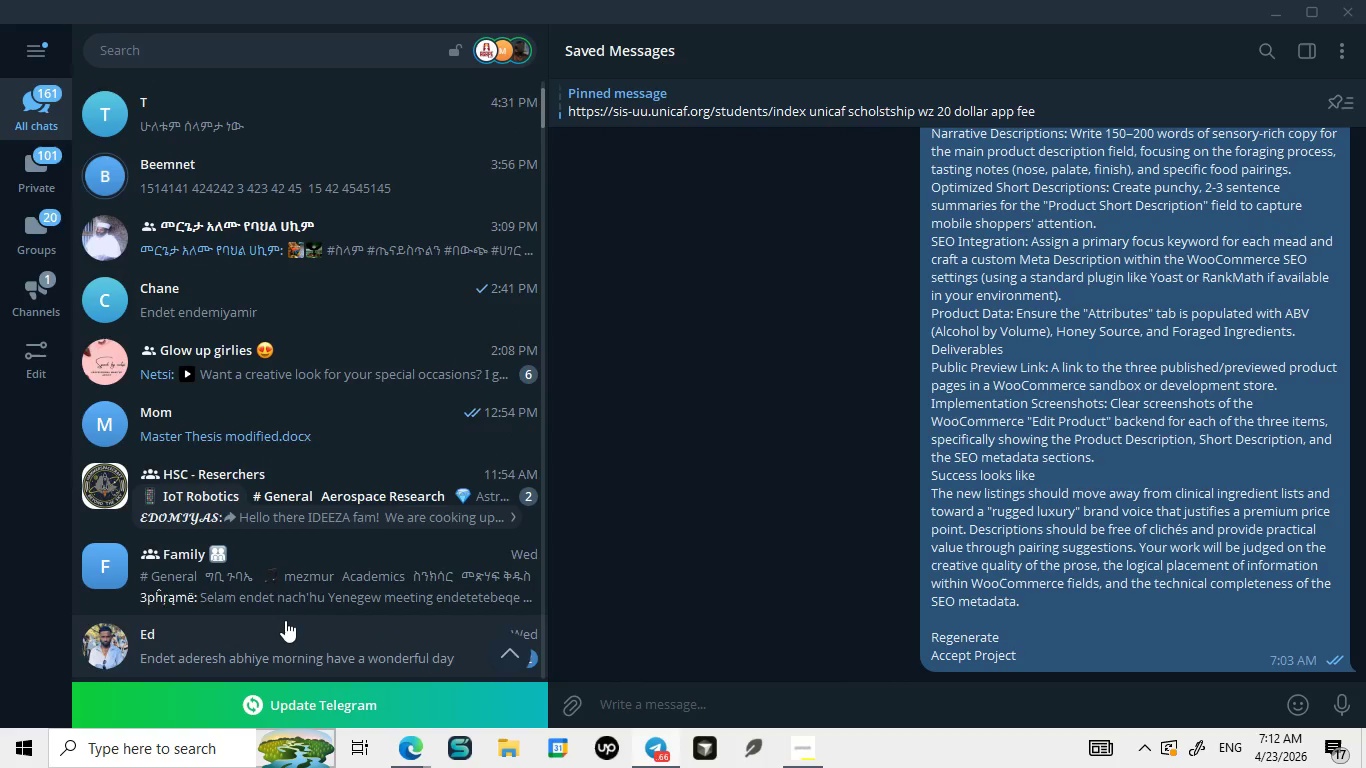 
wait(9.02)
 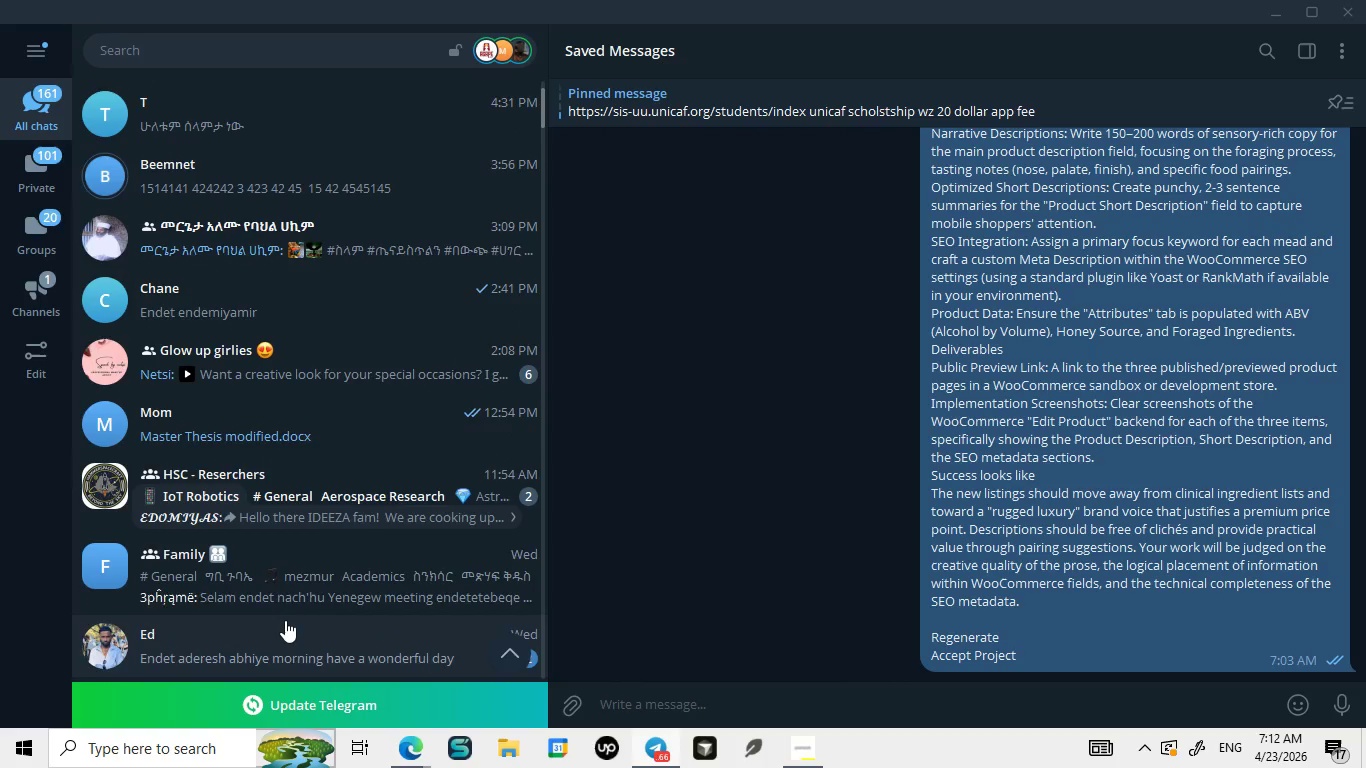 
left_click([320, 664])
 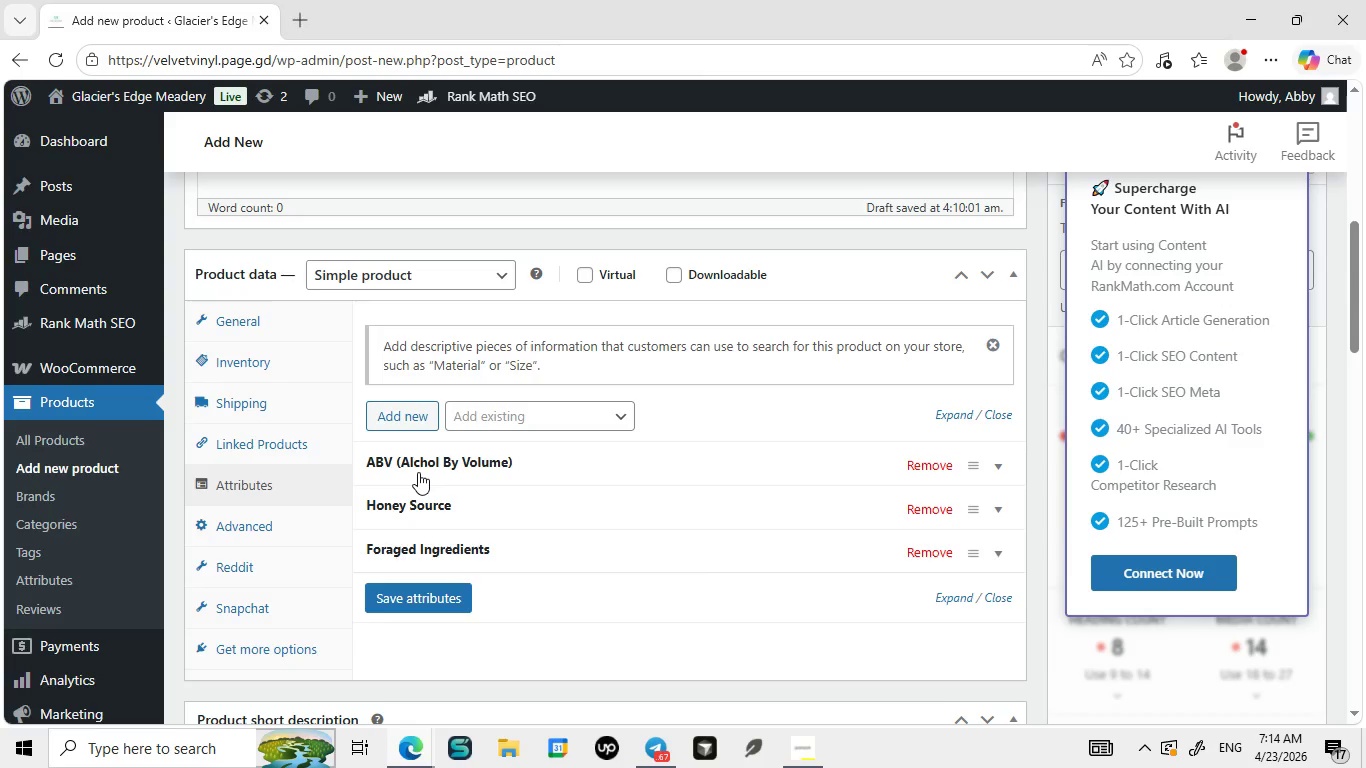 
wait(71.33)
 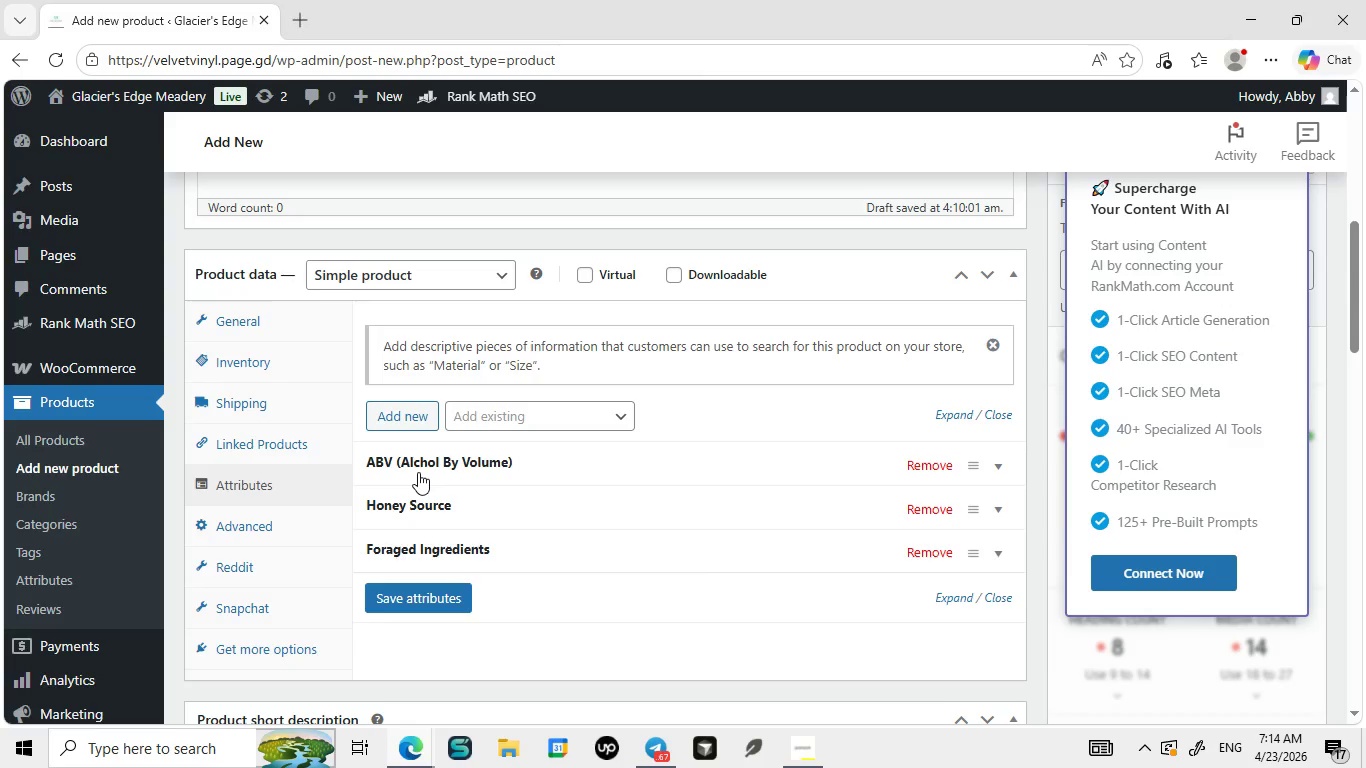 
left_click([270, 322])
 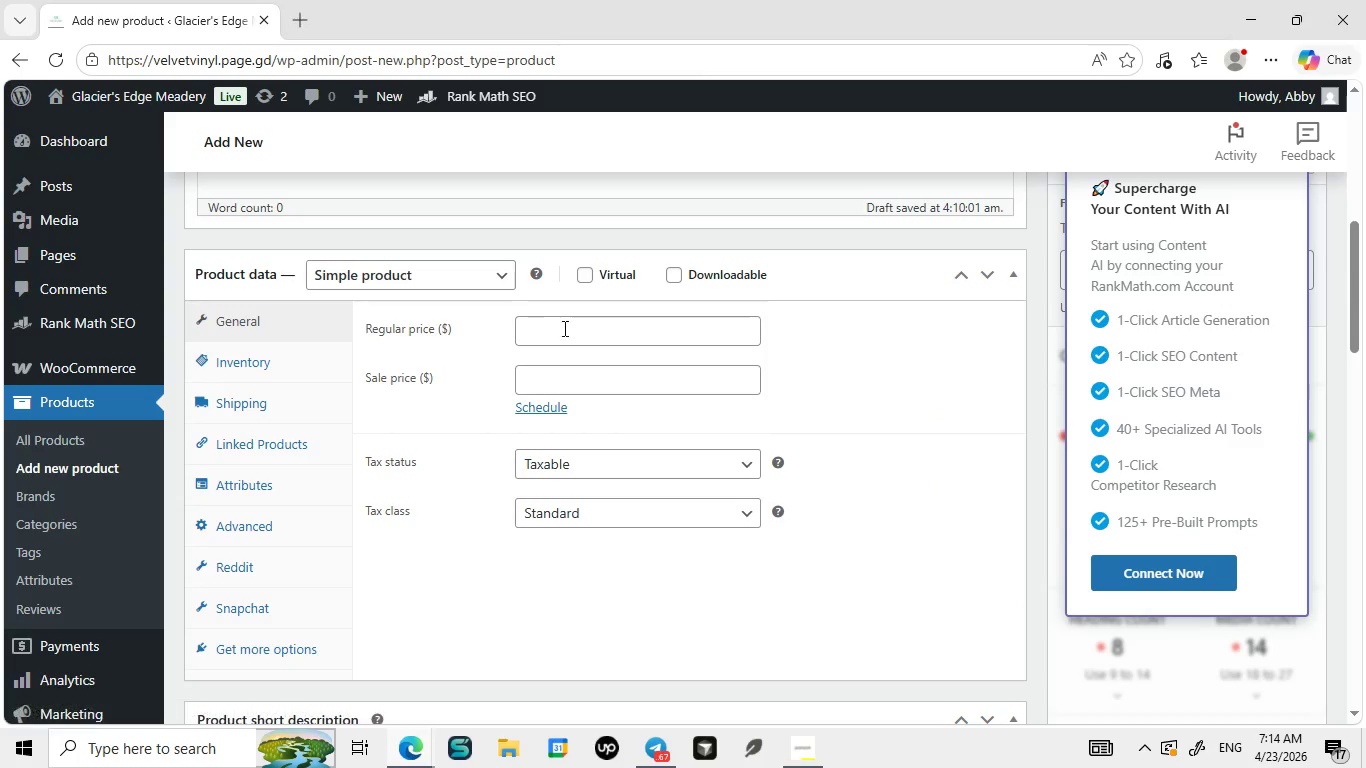 
left_click([571, 332])
 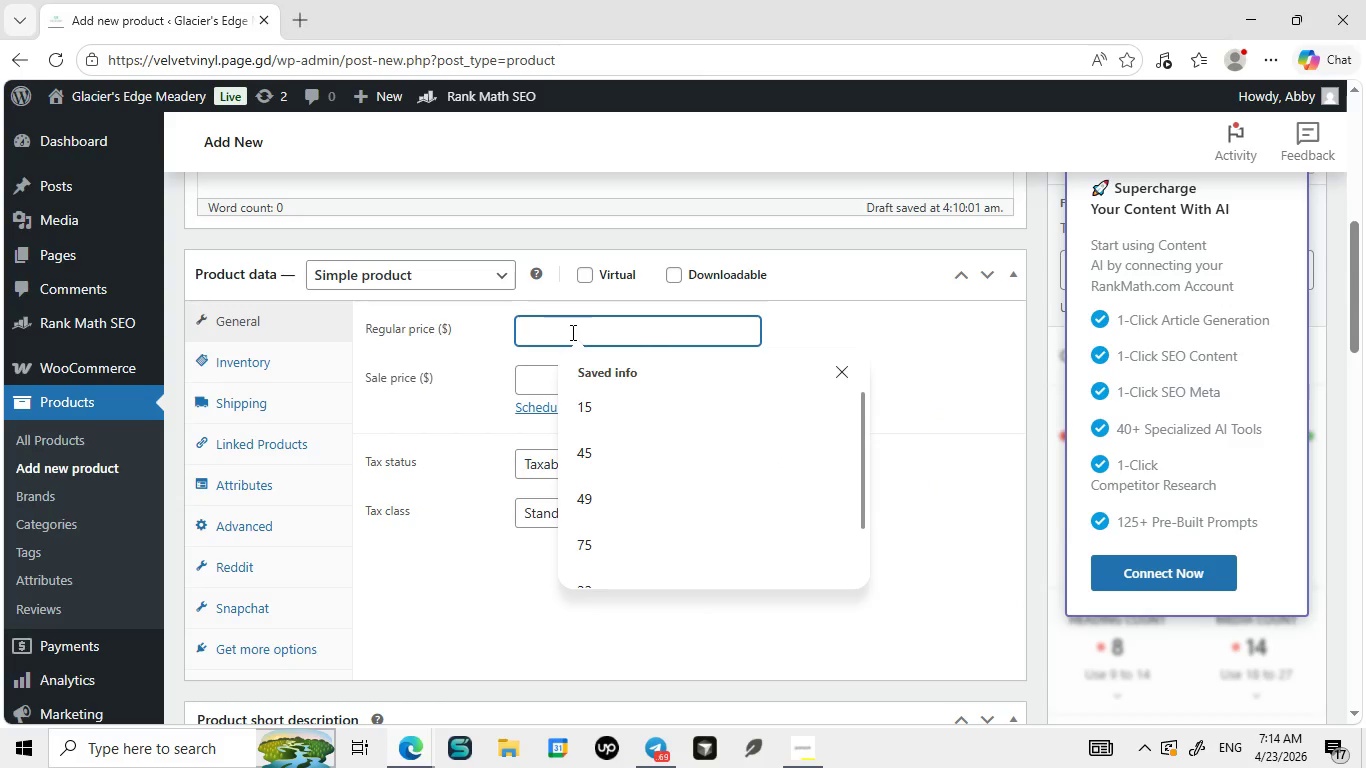 
type(39,99)
 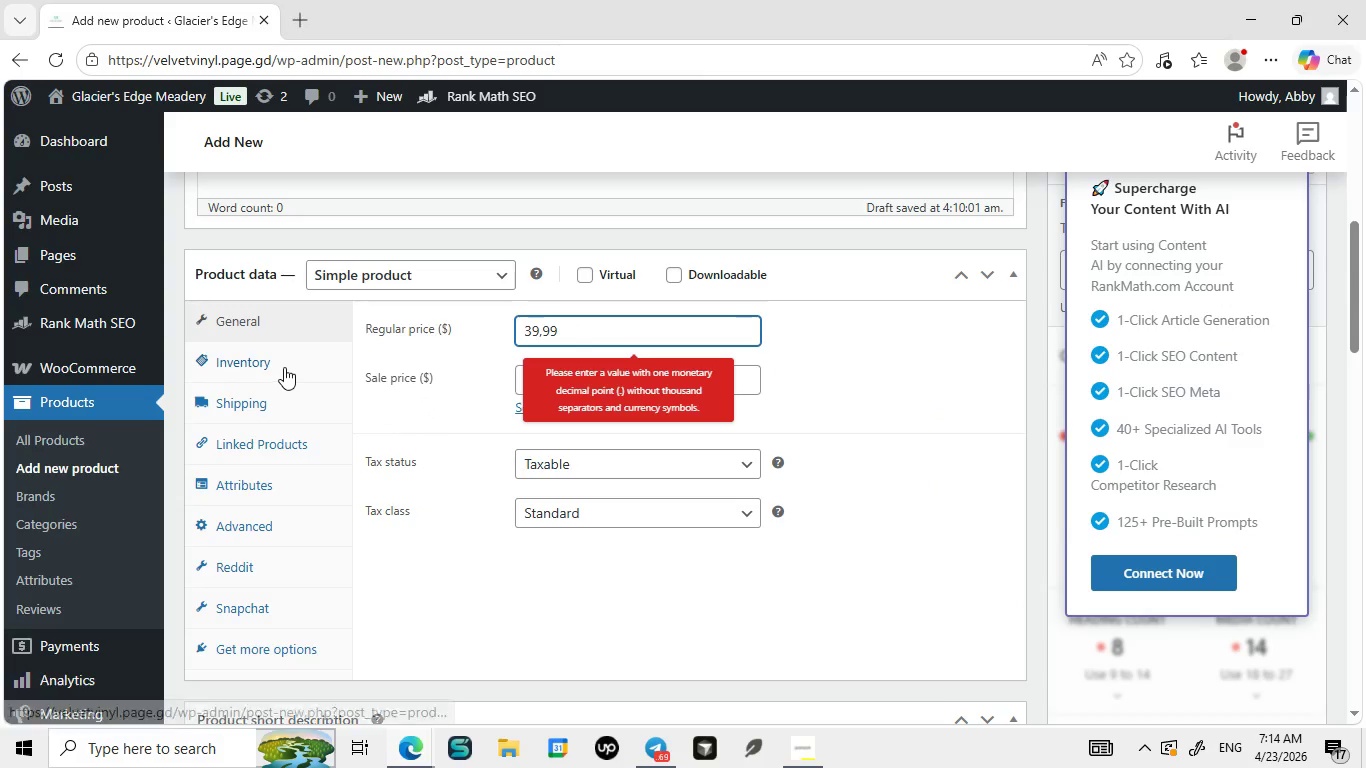 
left_click([283, 367])
 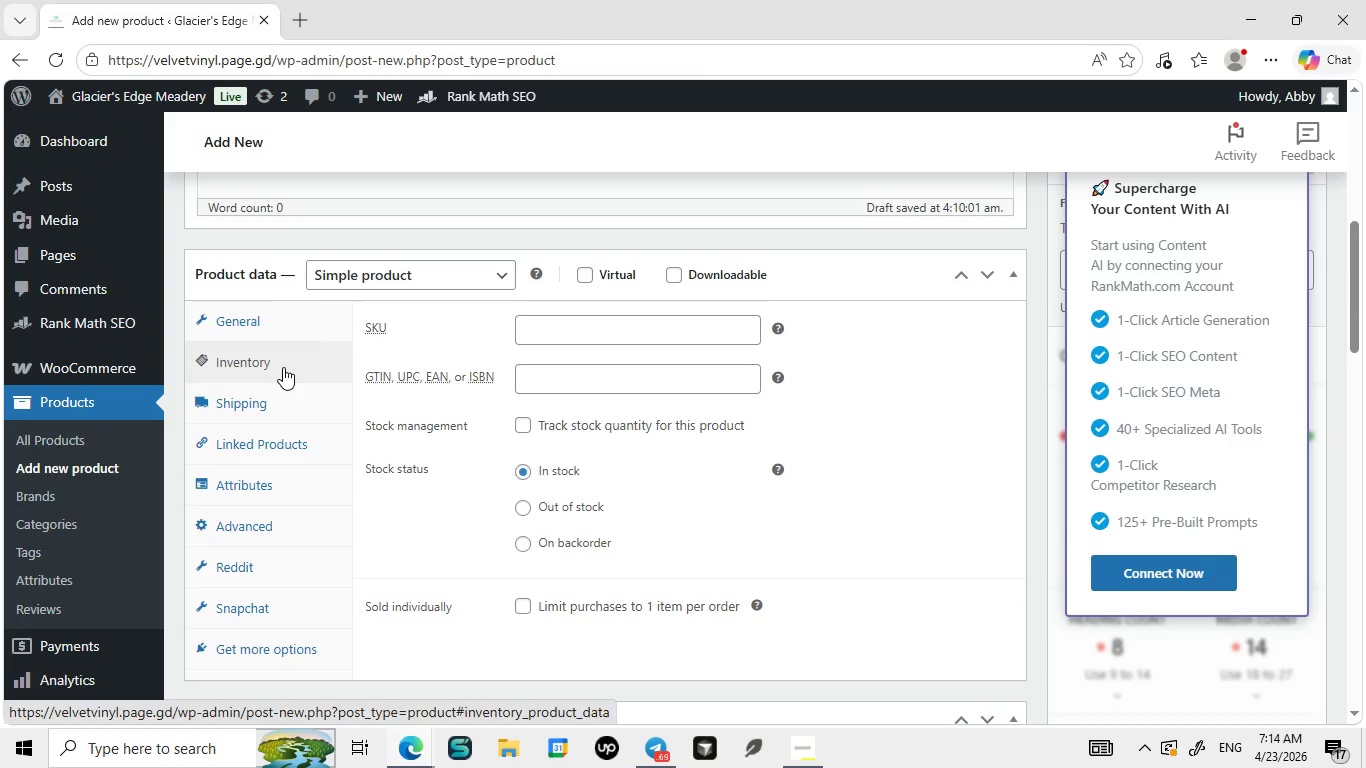 
left_click([590, 327])
 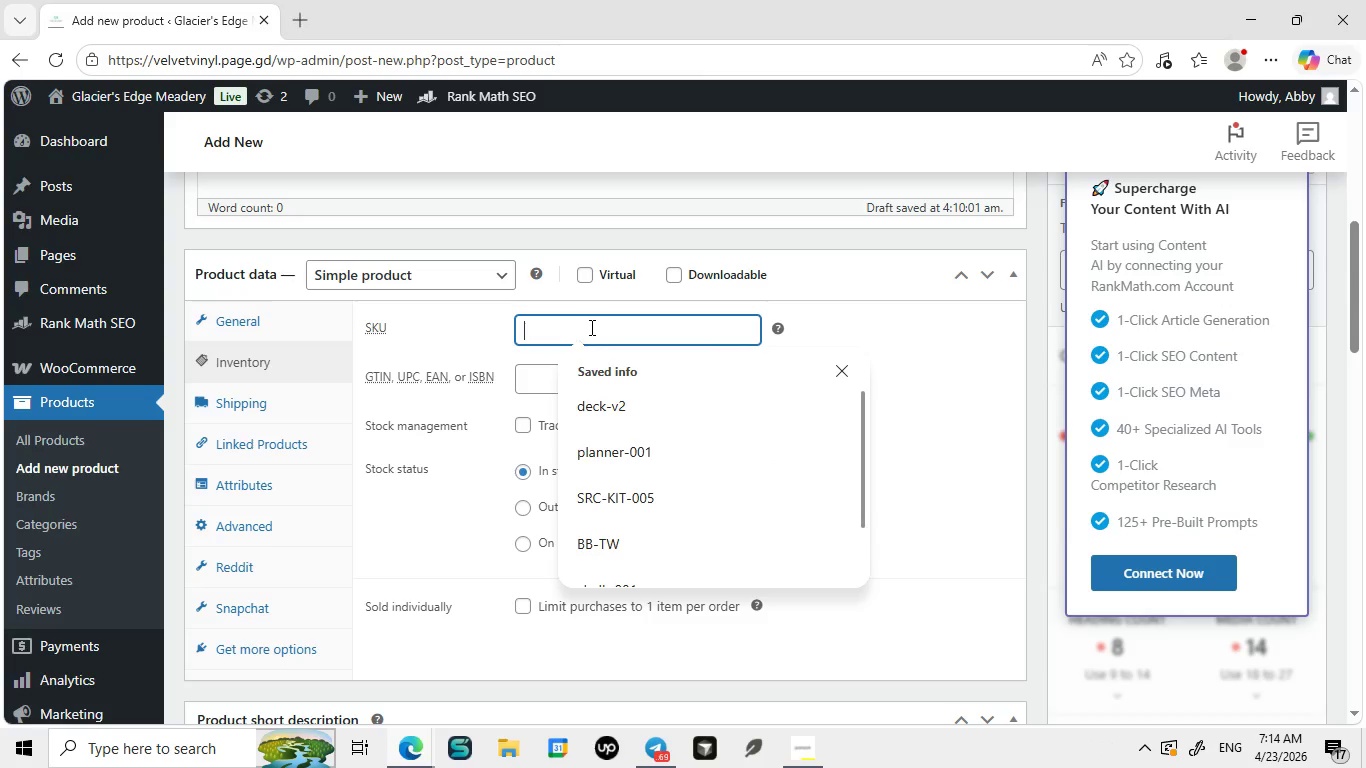 
wait(7.09)
 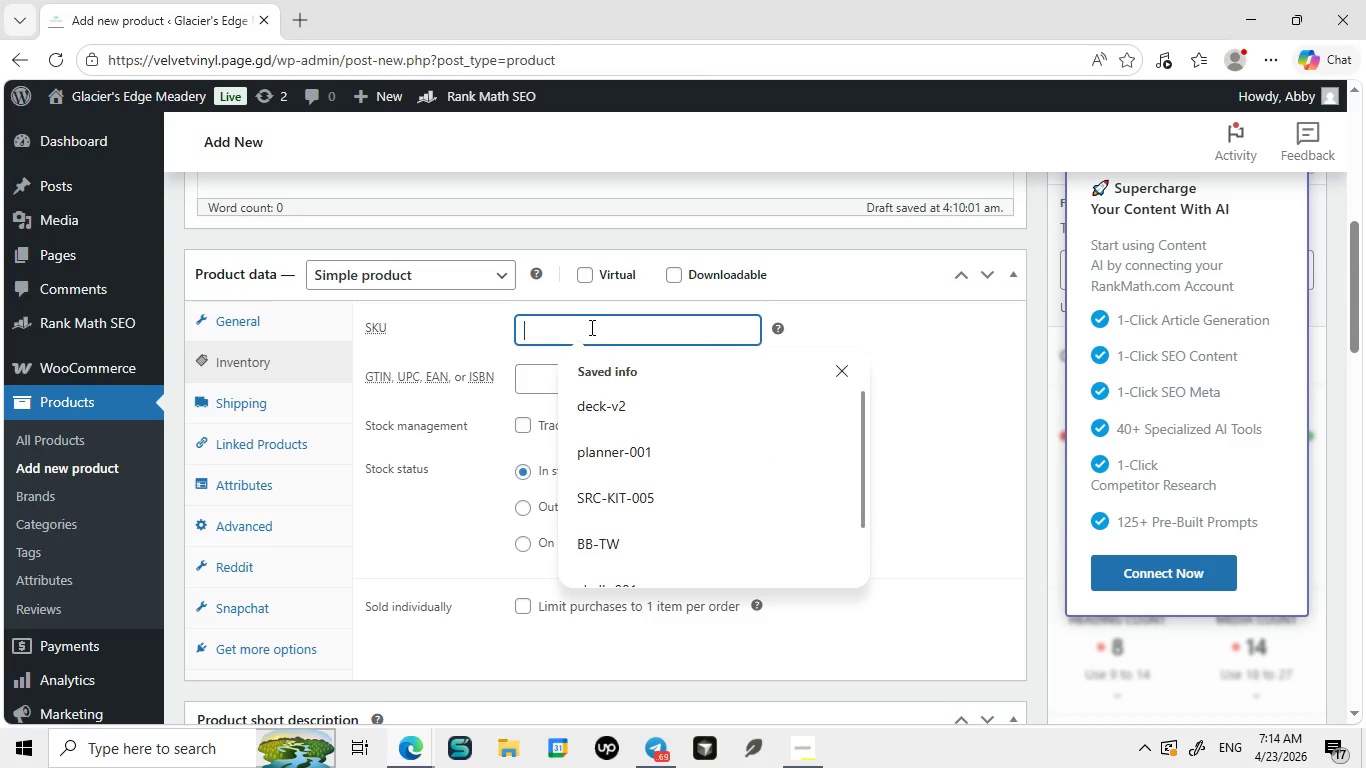 
type(GEM-BB-001)
 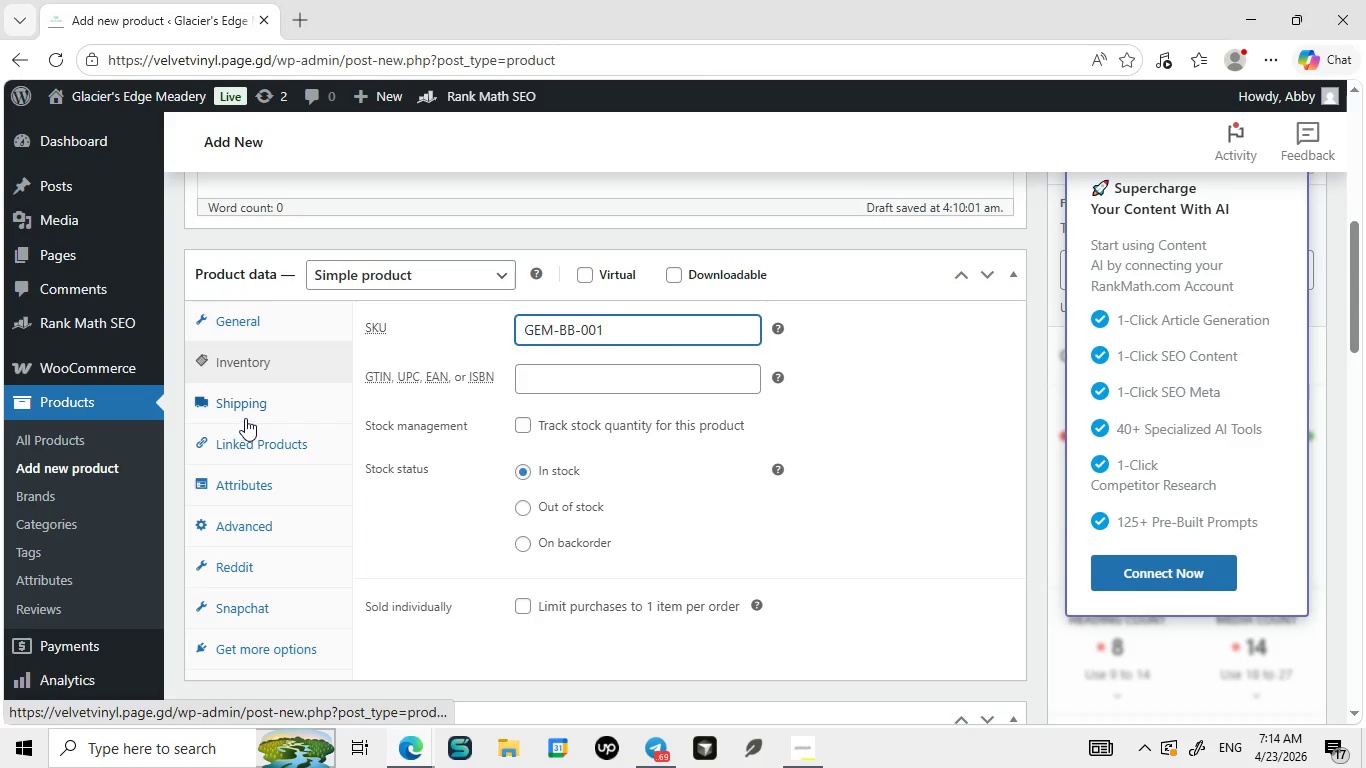 
left_click([245, 414])
 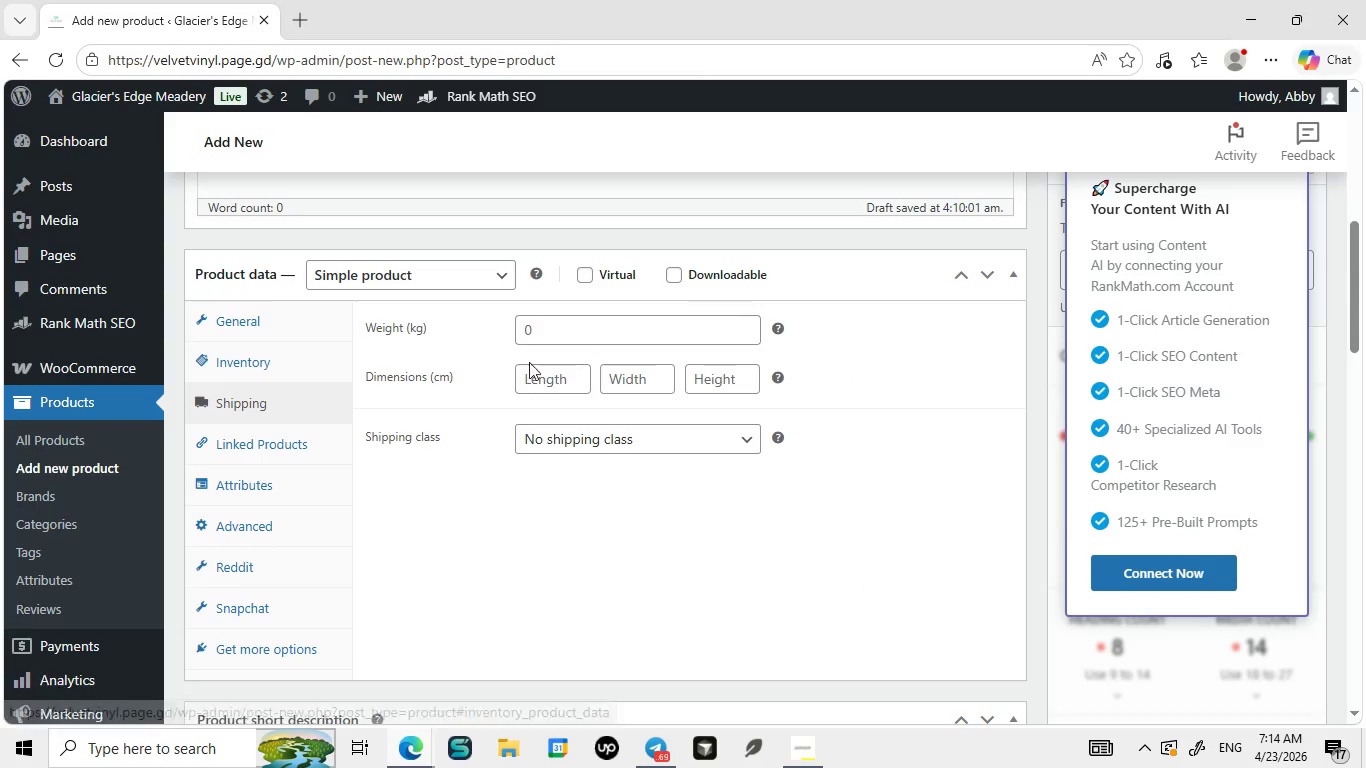 
left_click([533, 336])
 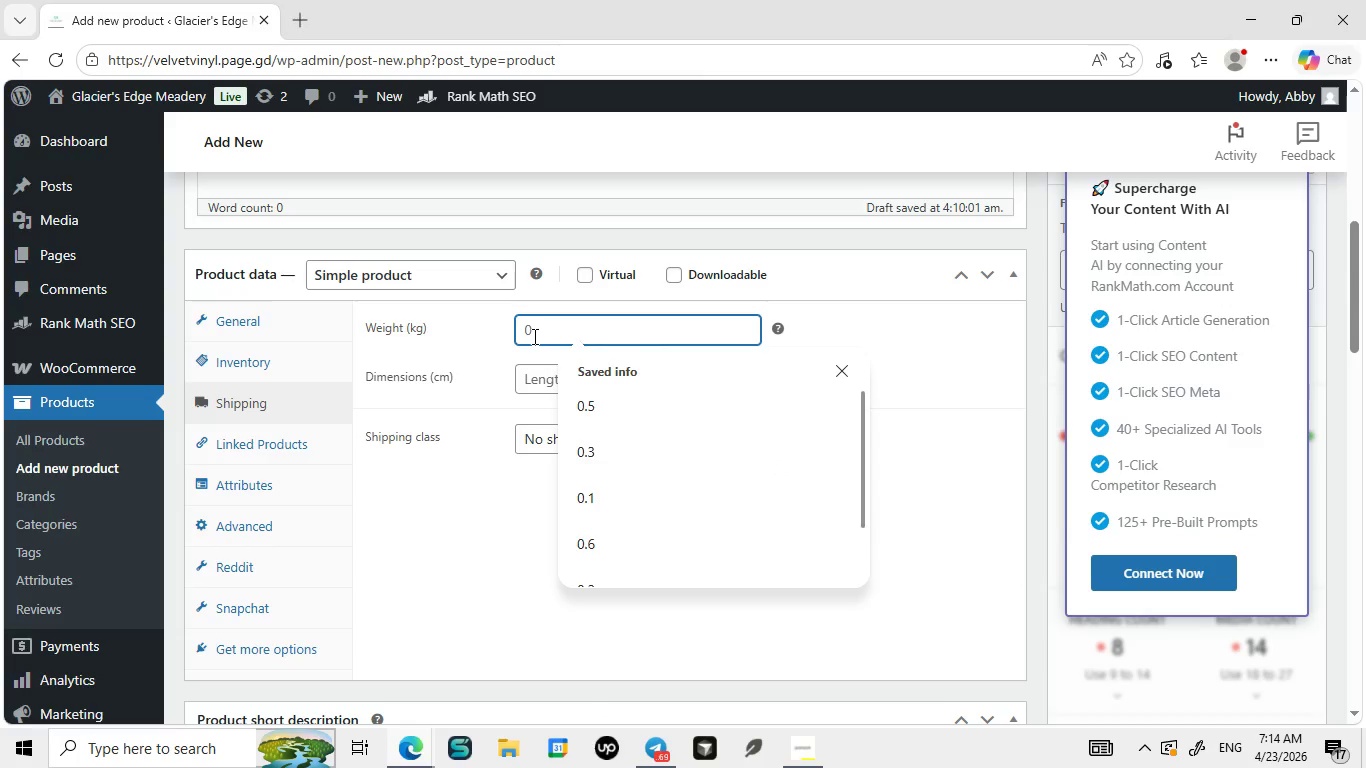 
key(1)
 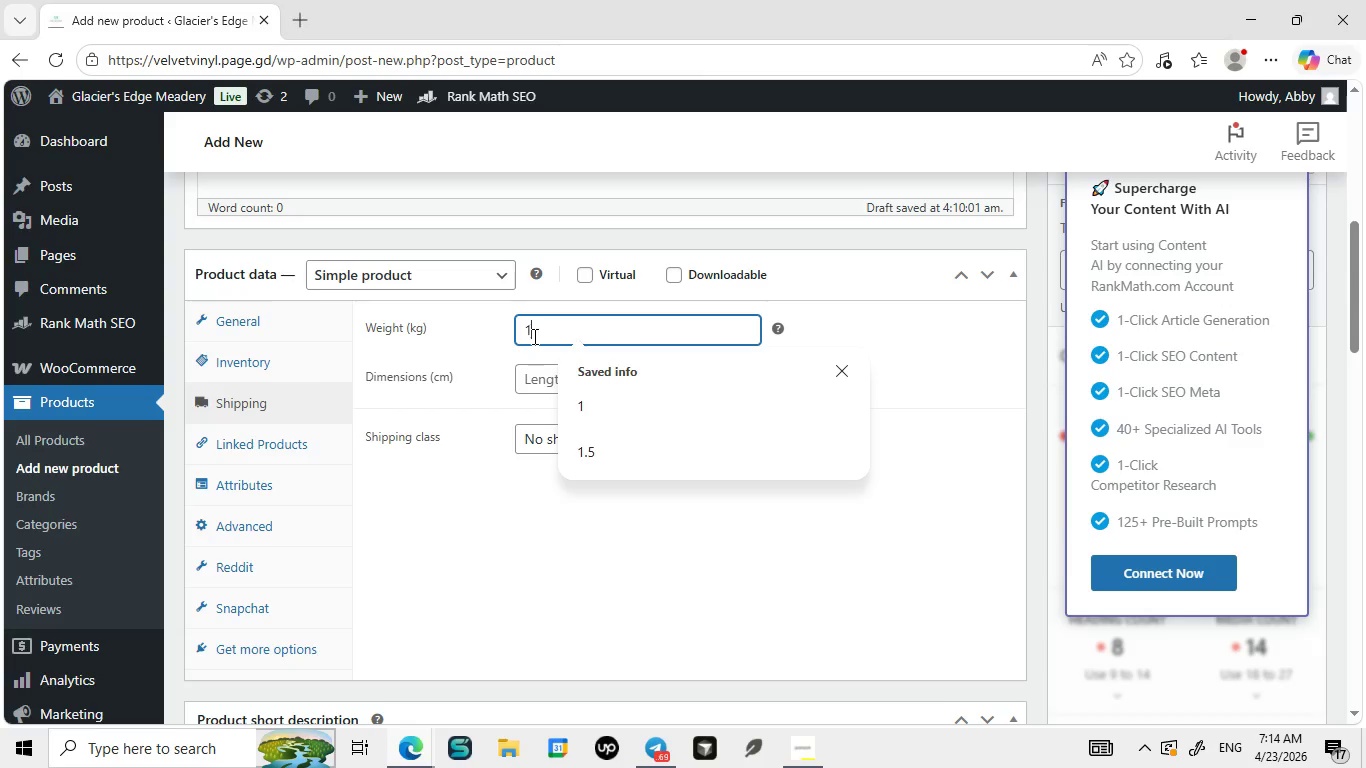 
key(Period)
 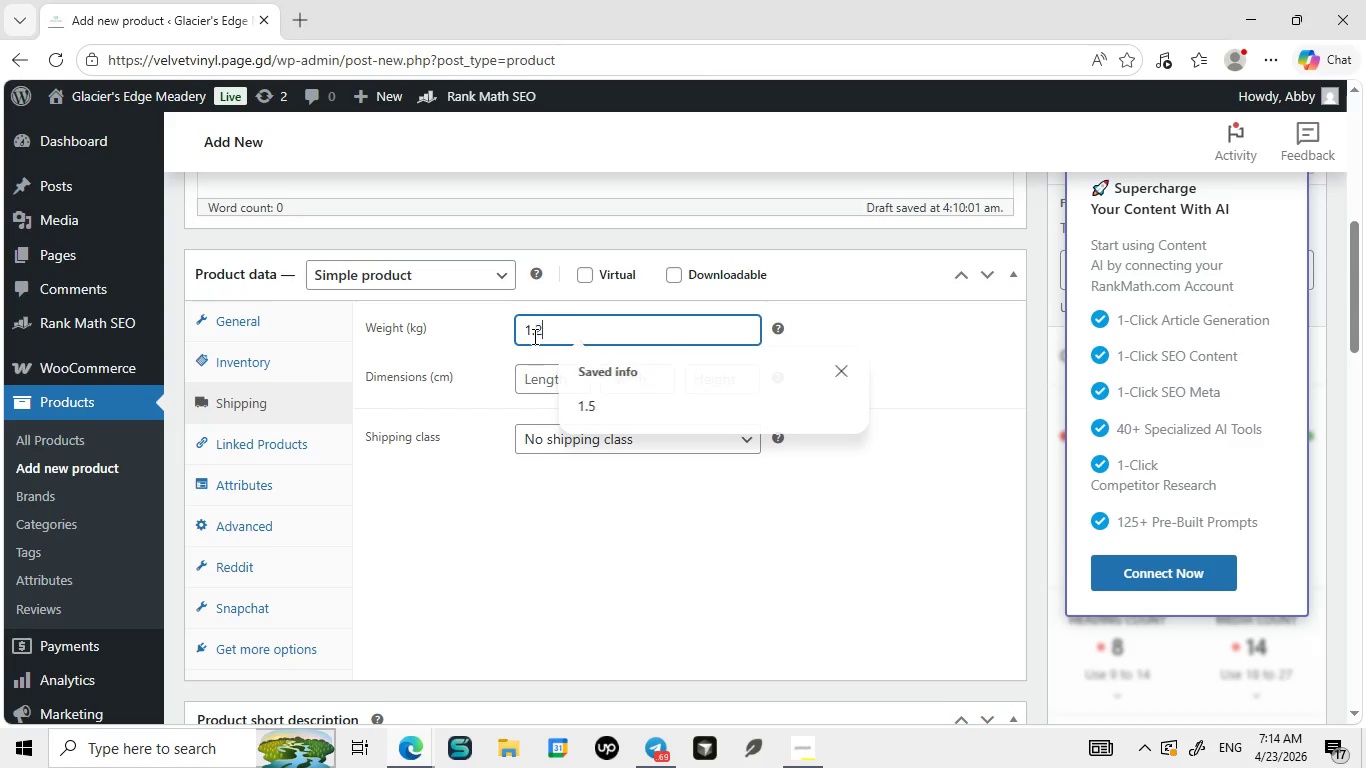 
key(2)
 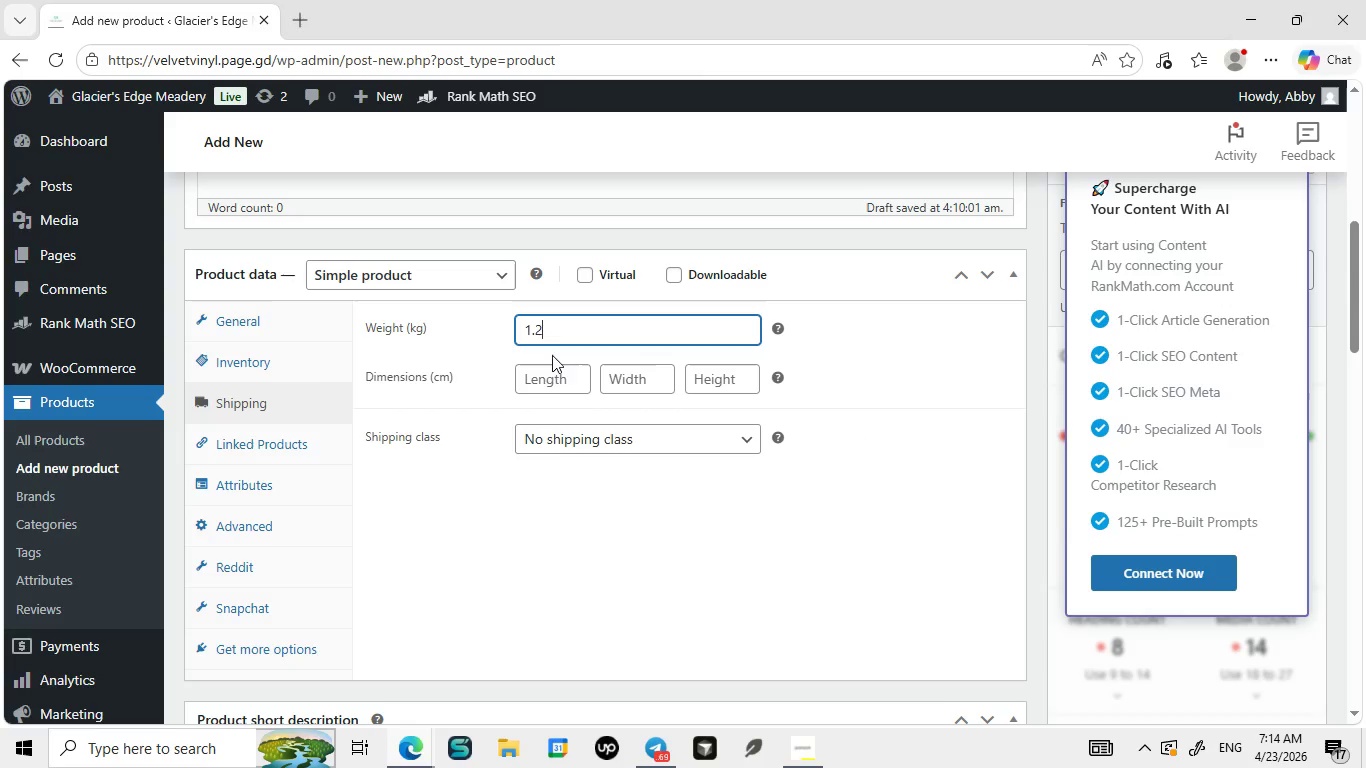 
left_click([553, 388])
 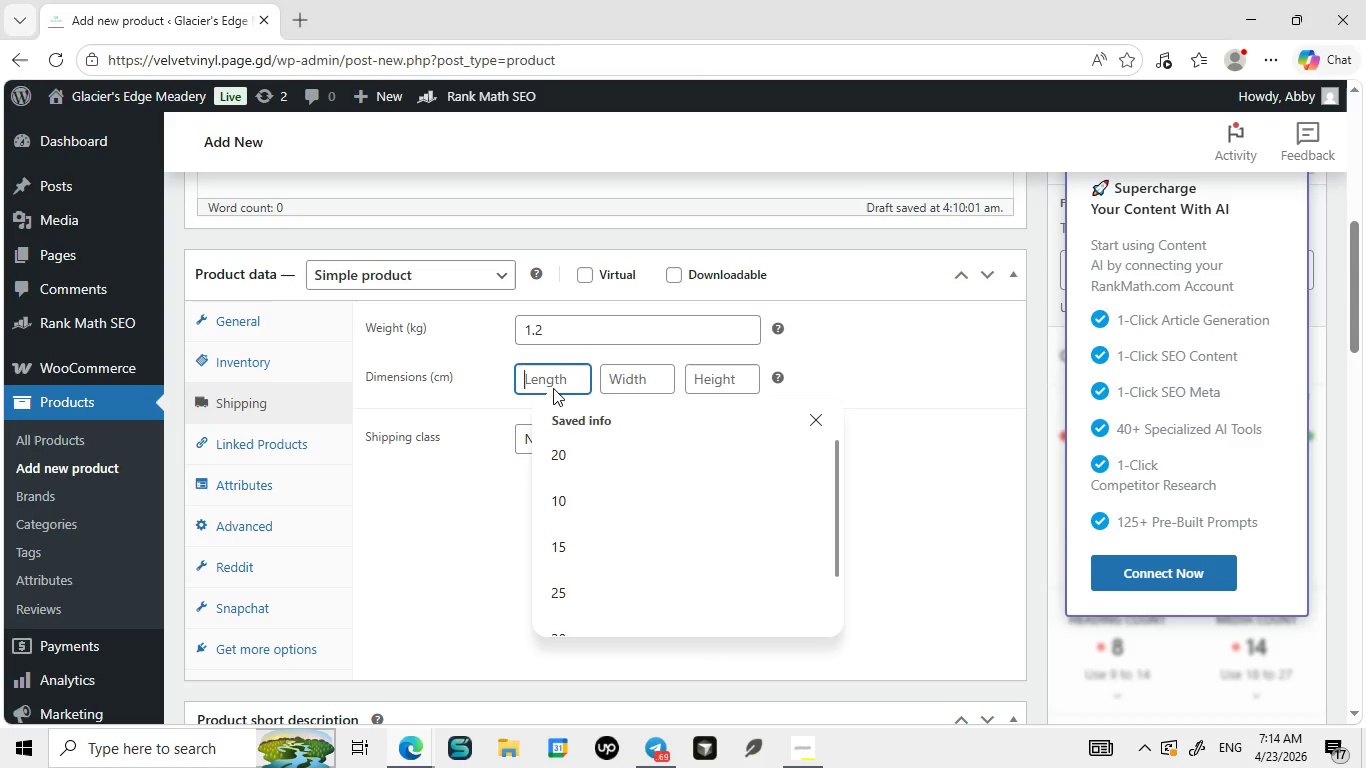 
key(8)
 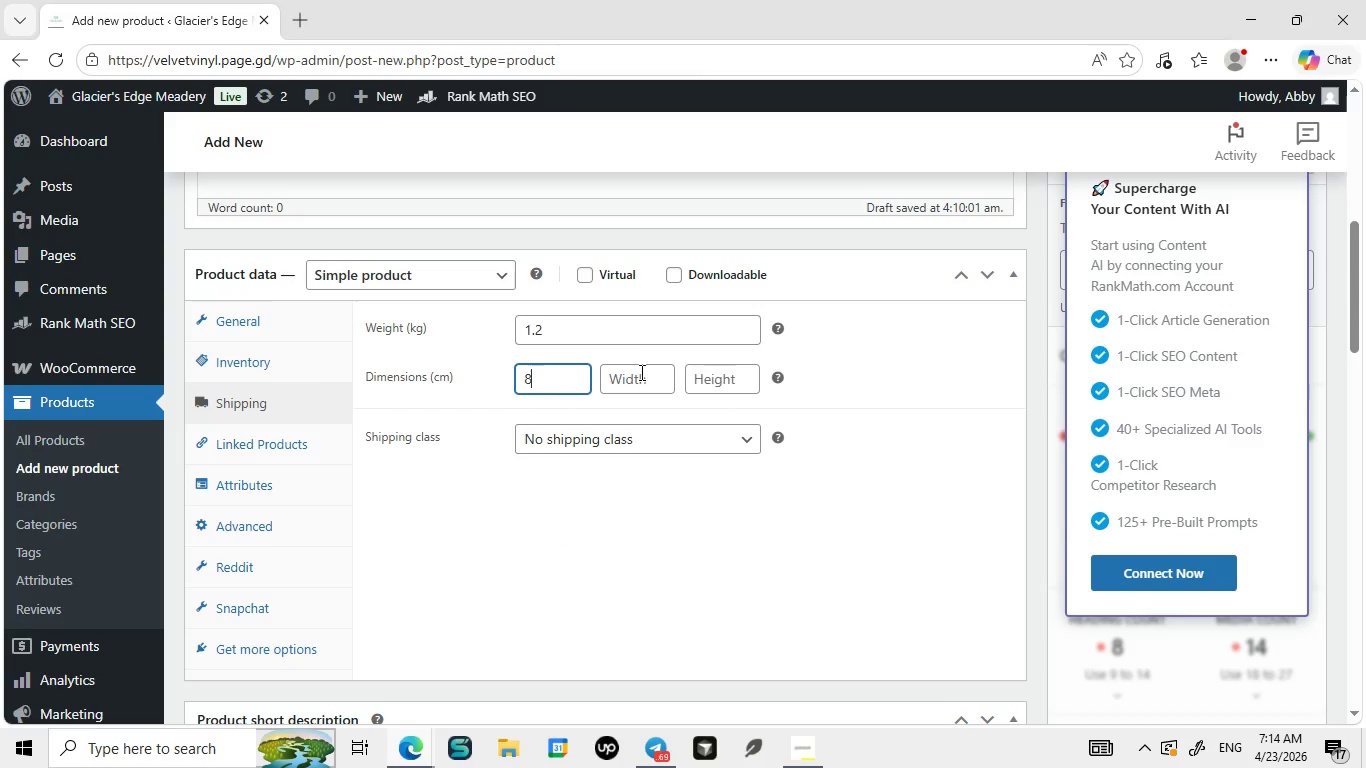 
left_click([637, 374])
 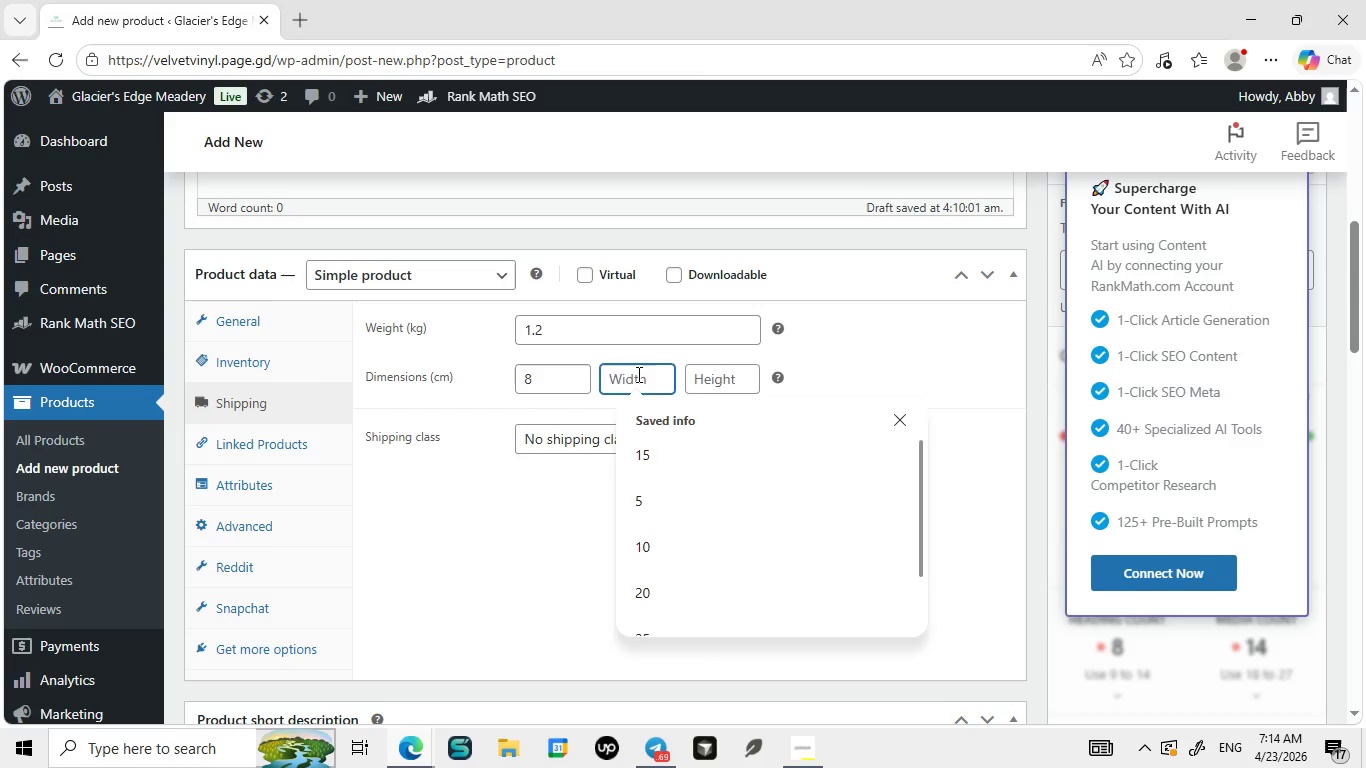 
key(8)
 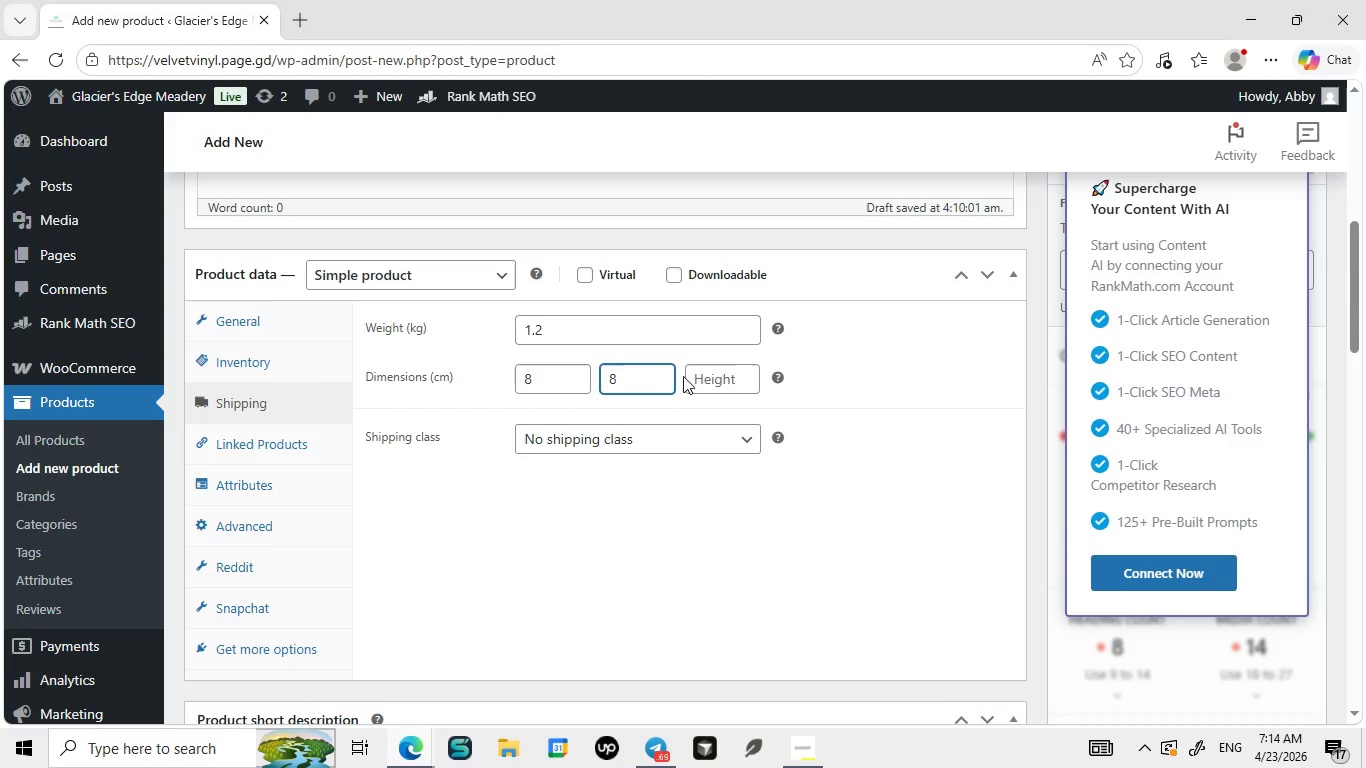 
left_click([722, 372])
 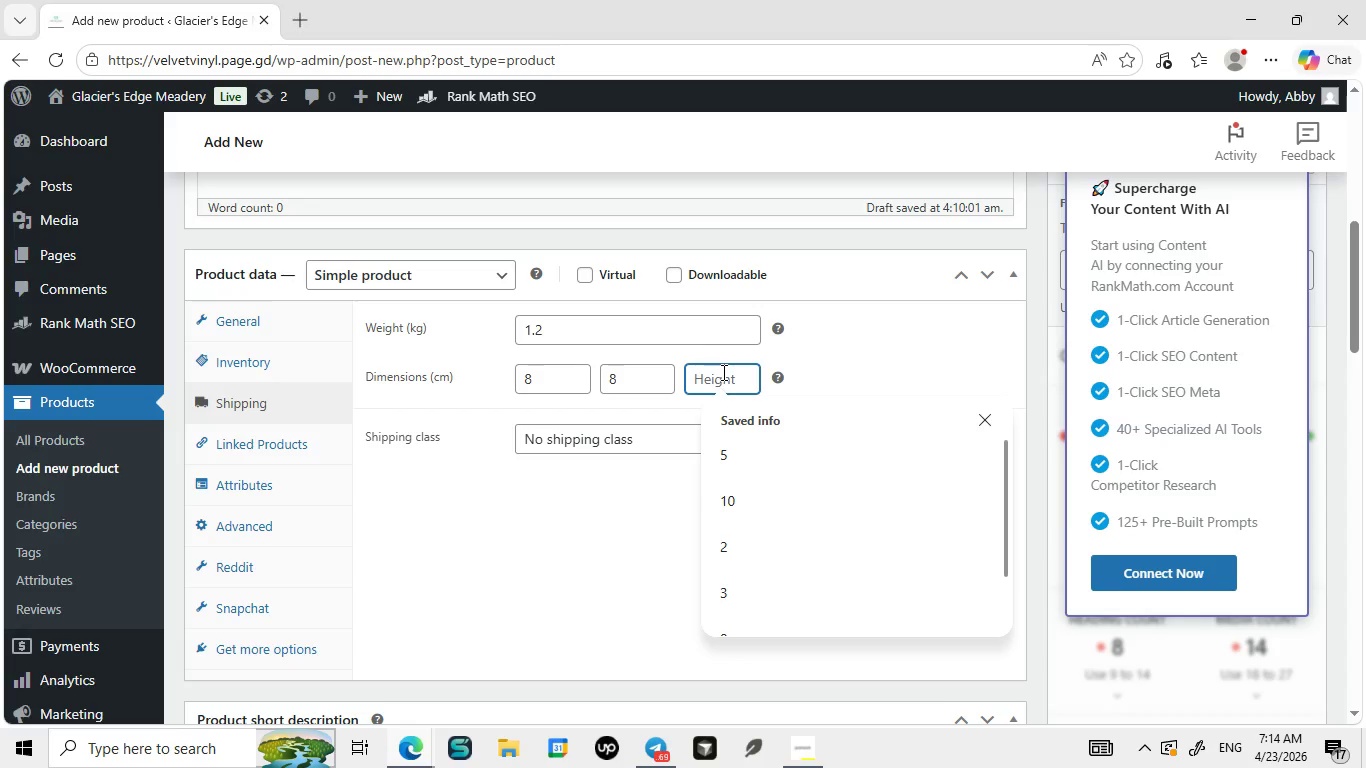 
type(30)
 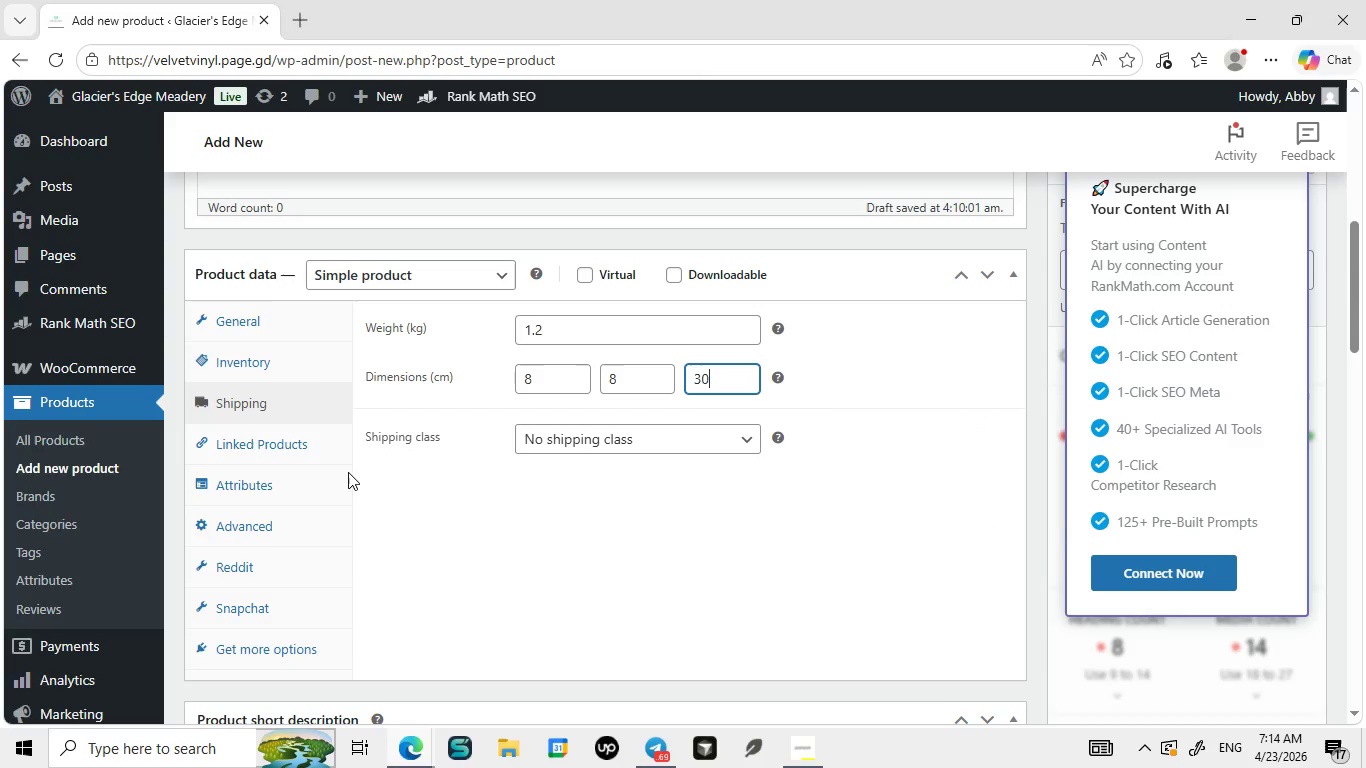 
left_click([296, 438])
 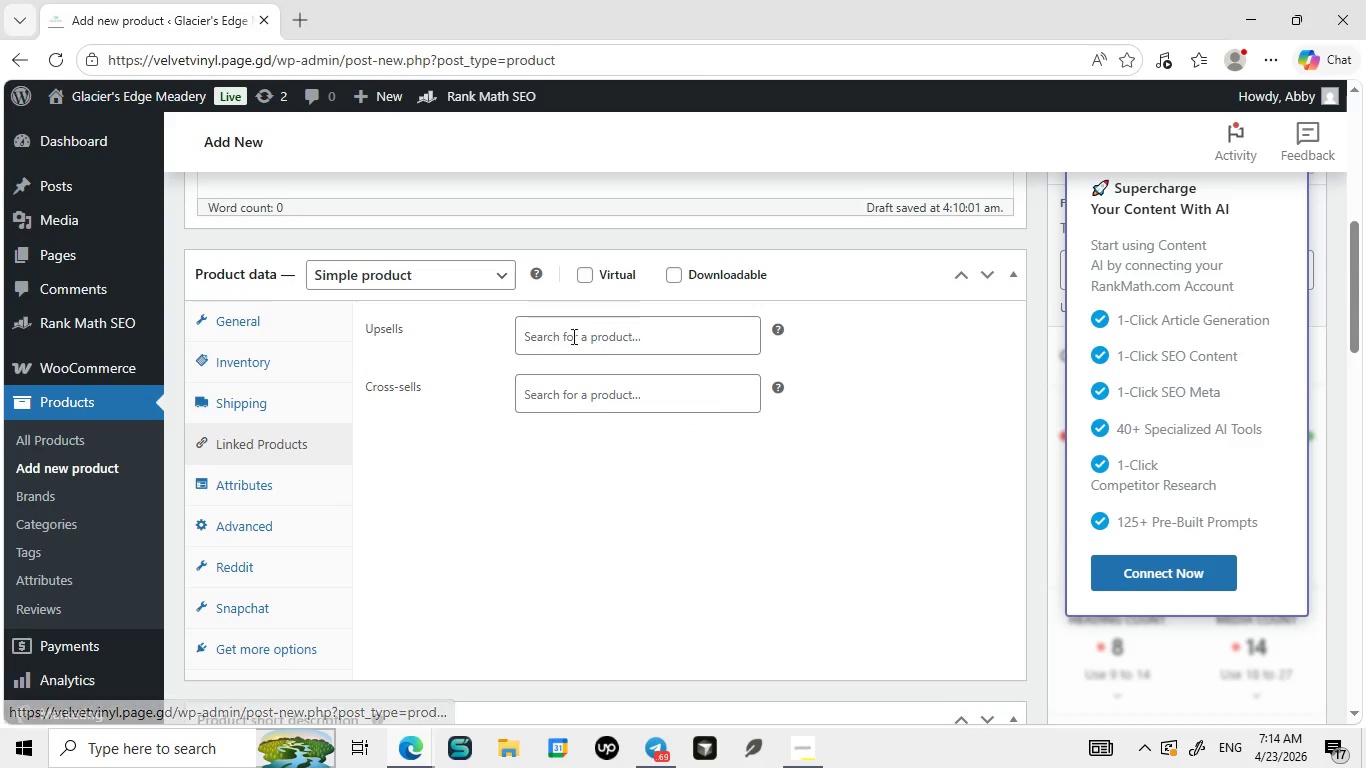 
left_click([605, 350])
 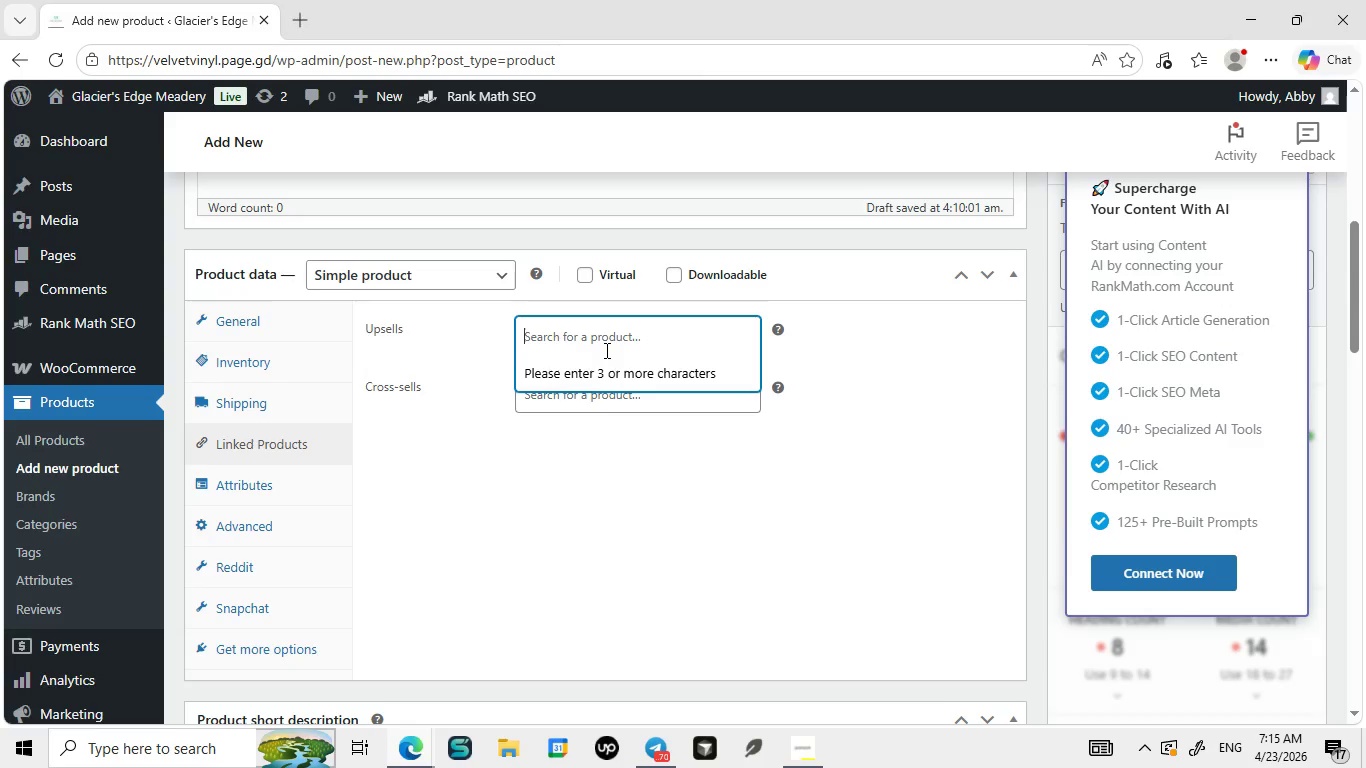 
wait(9.62)
 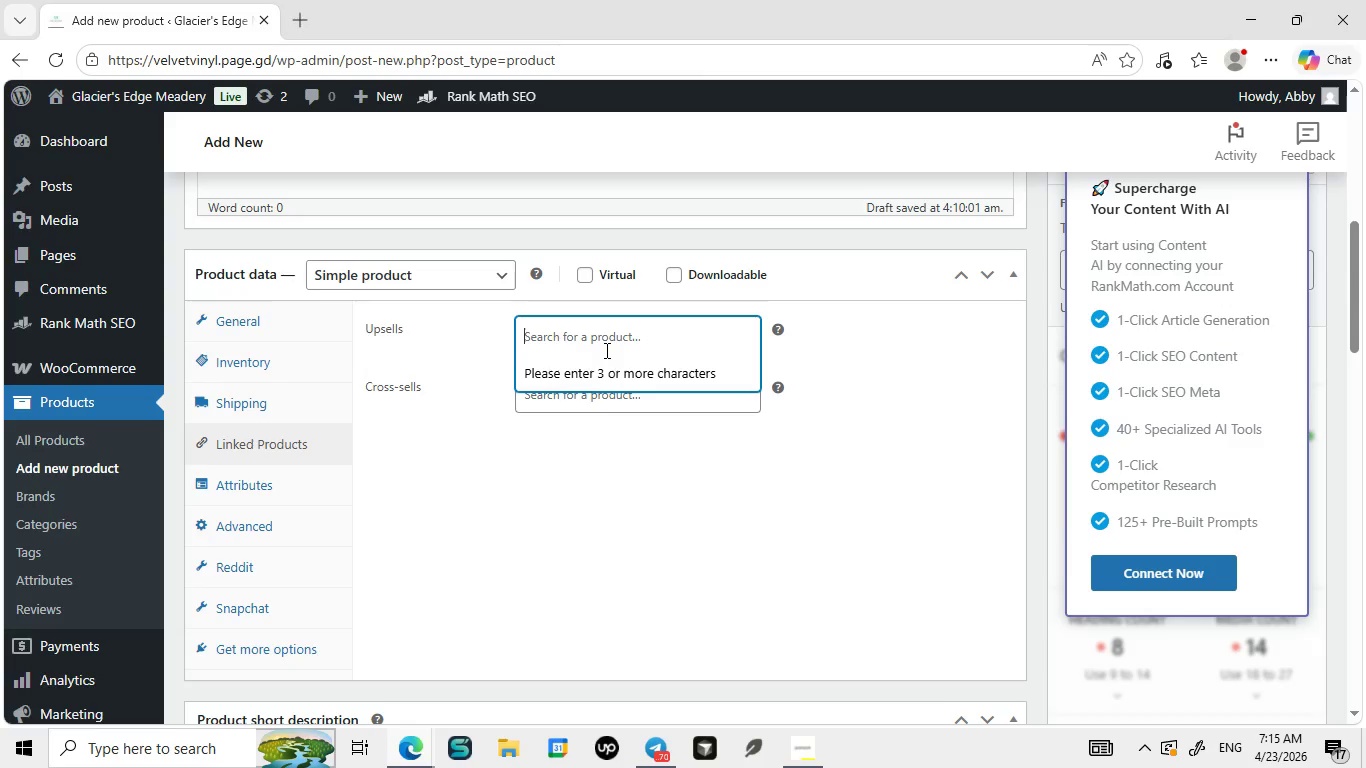 
left_click([560, 562])
 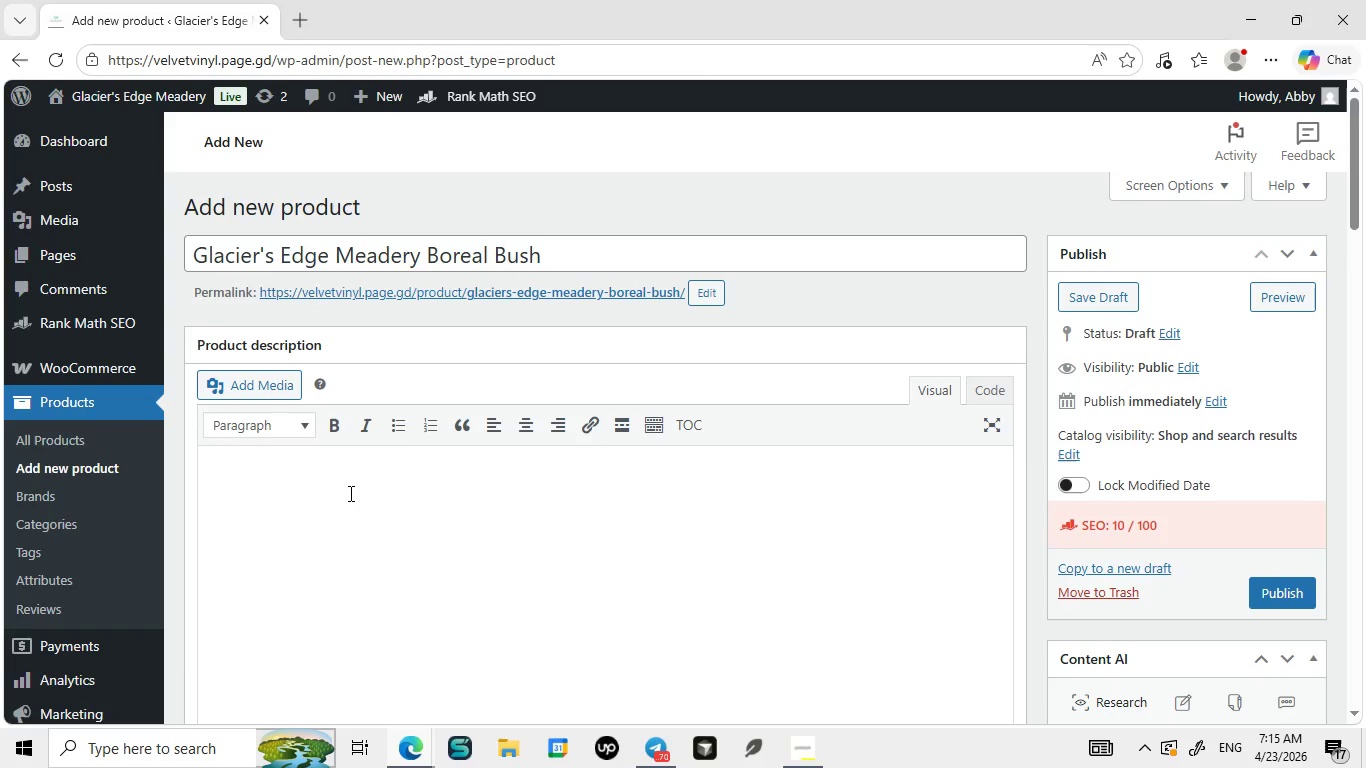 
wait(5.45)
 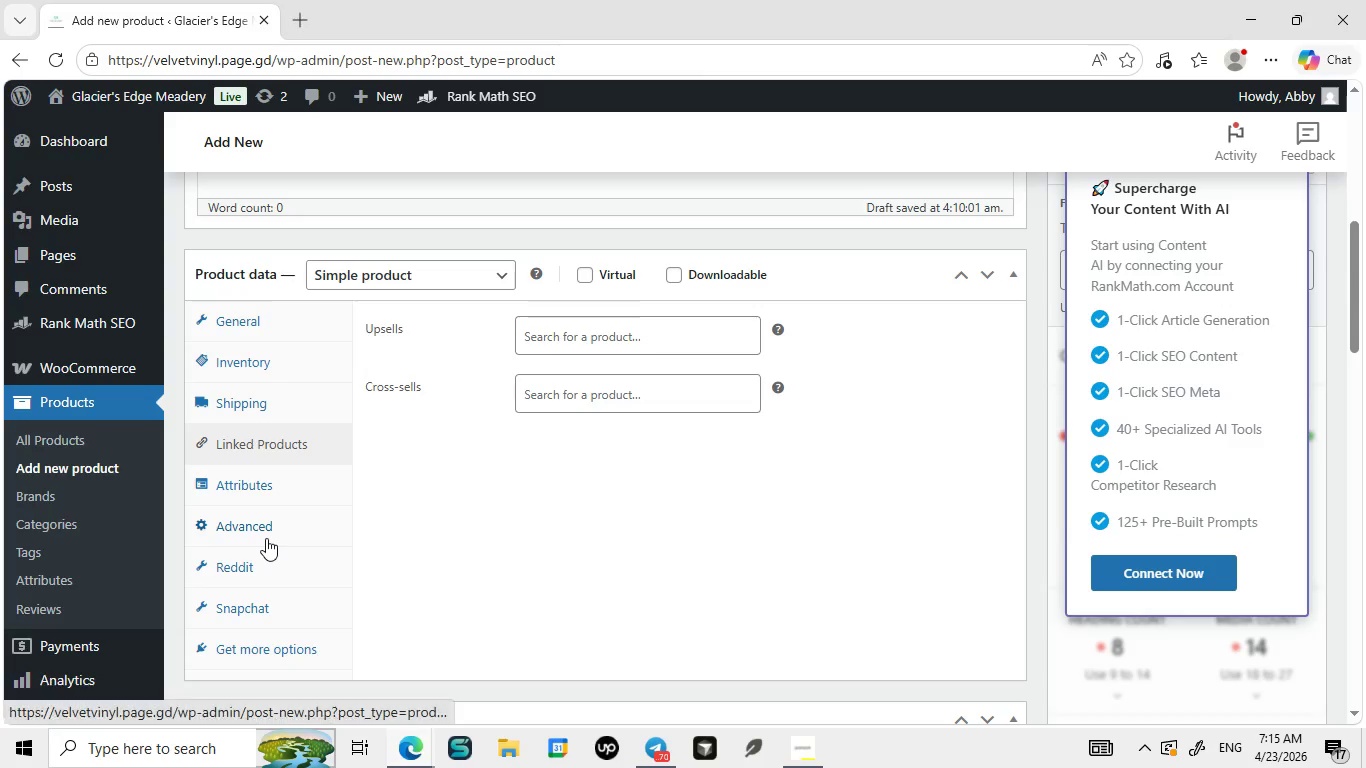 
left_click([349, 493])
 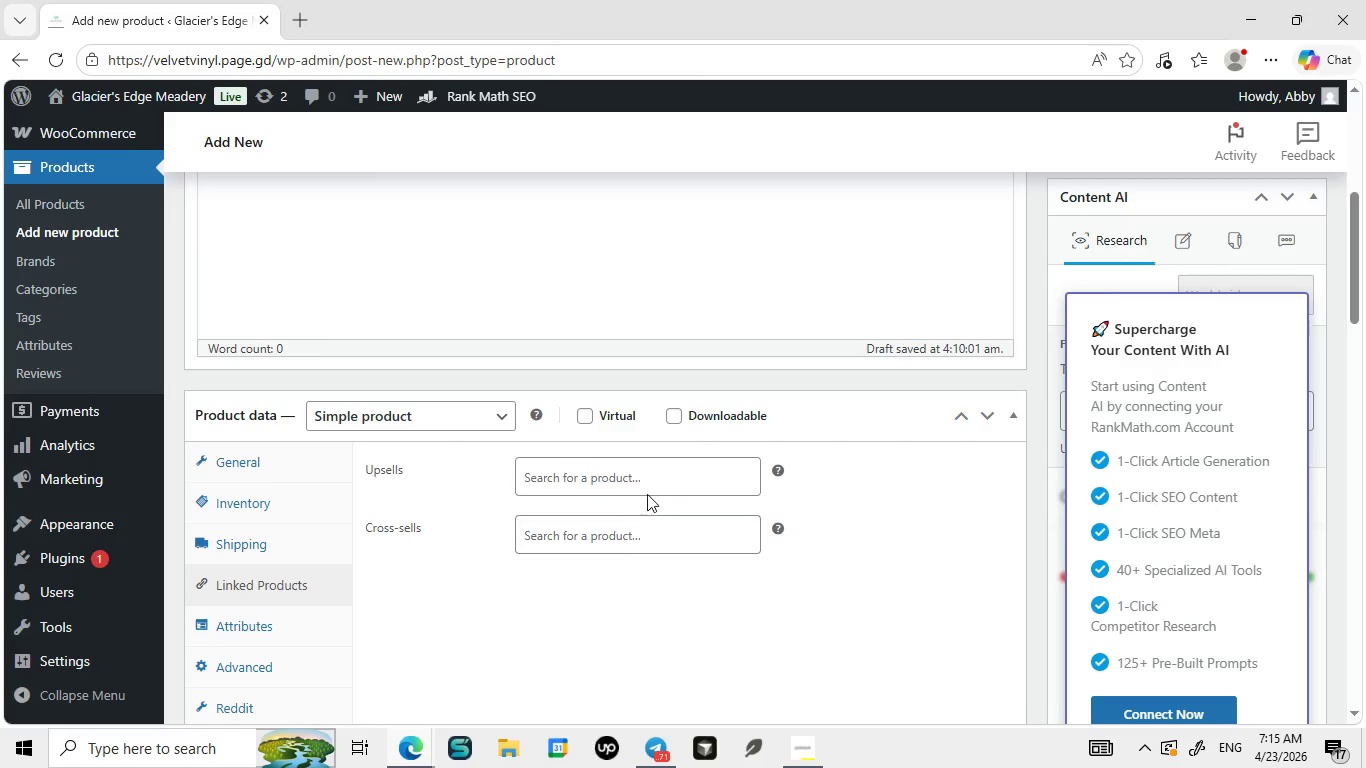 
wait(52.36)
 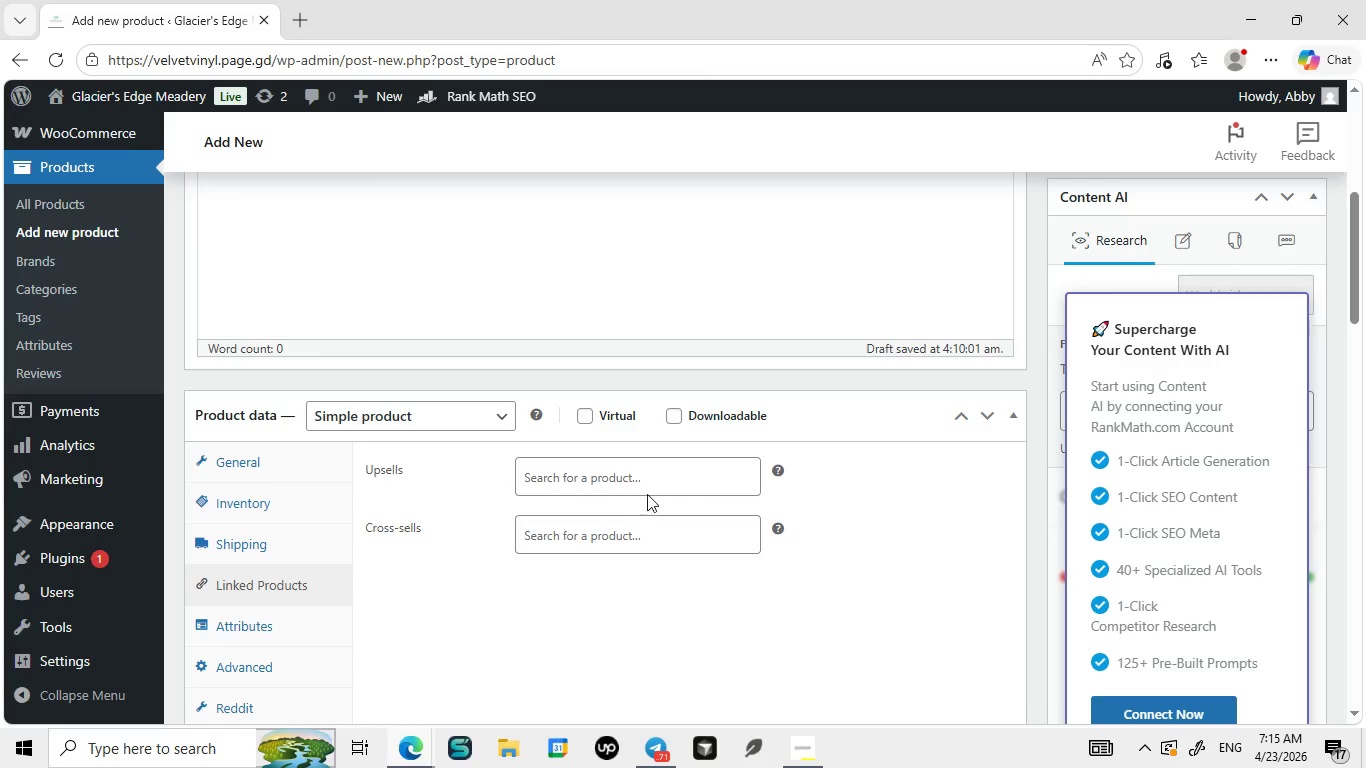 
left_click([503, 255])
 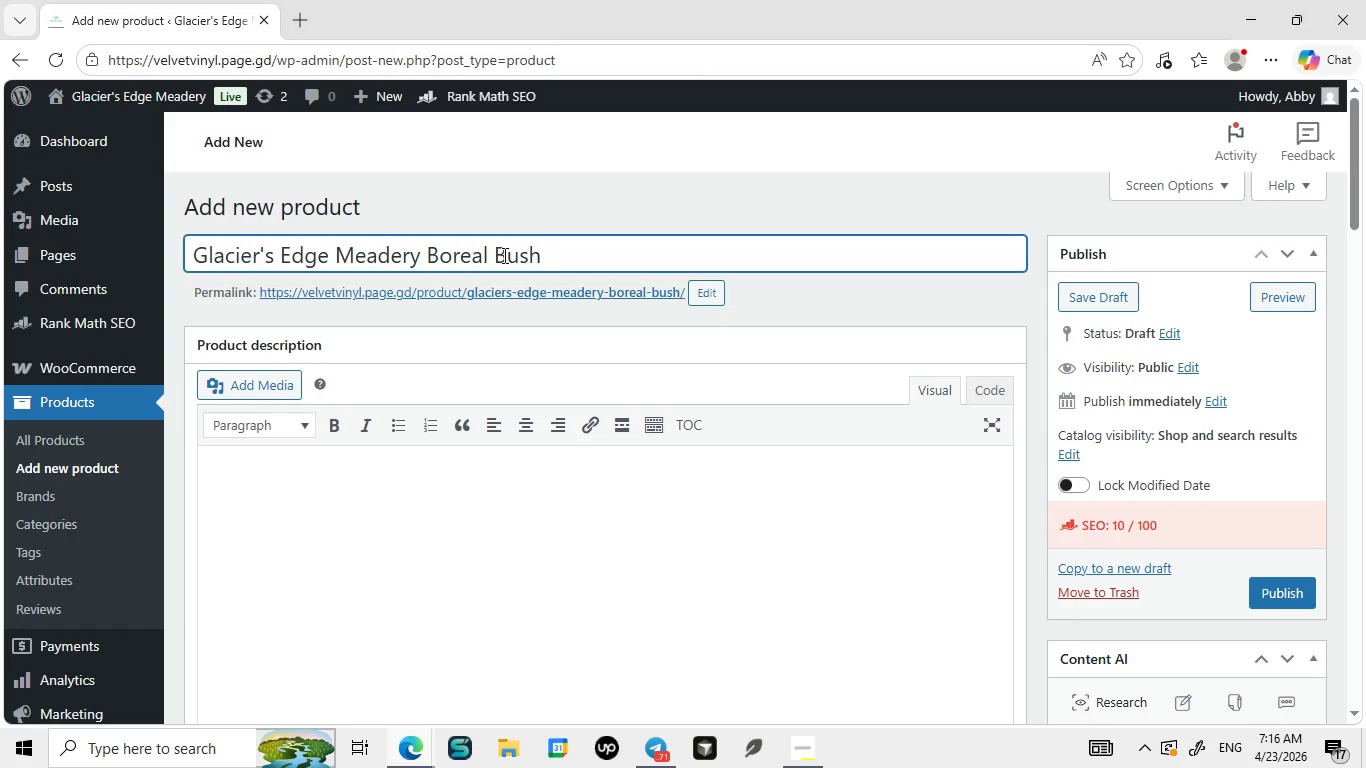 
key(L)
 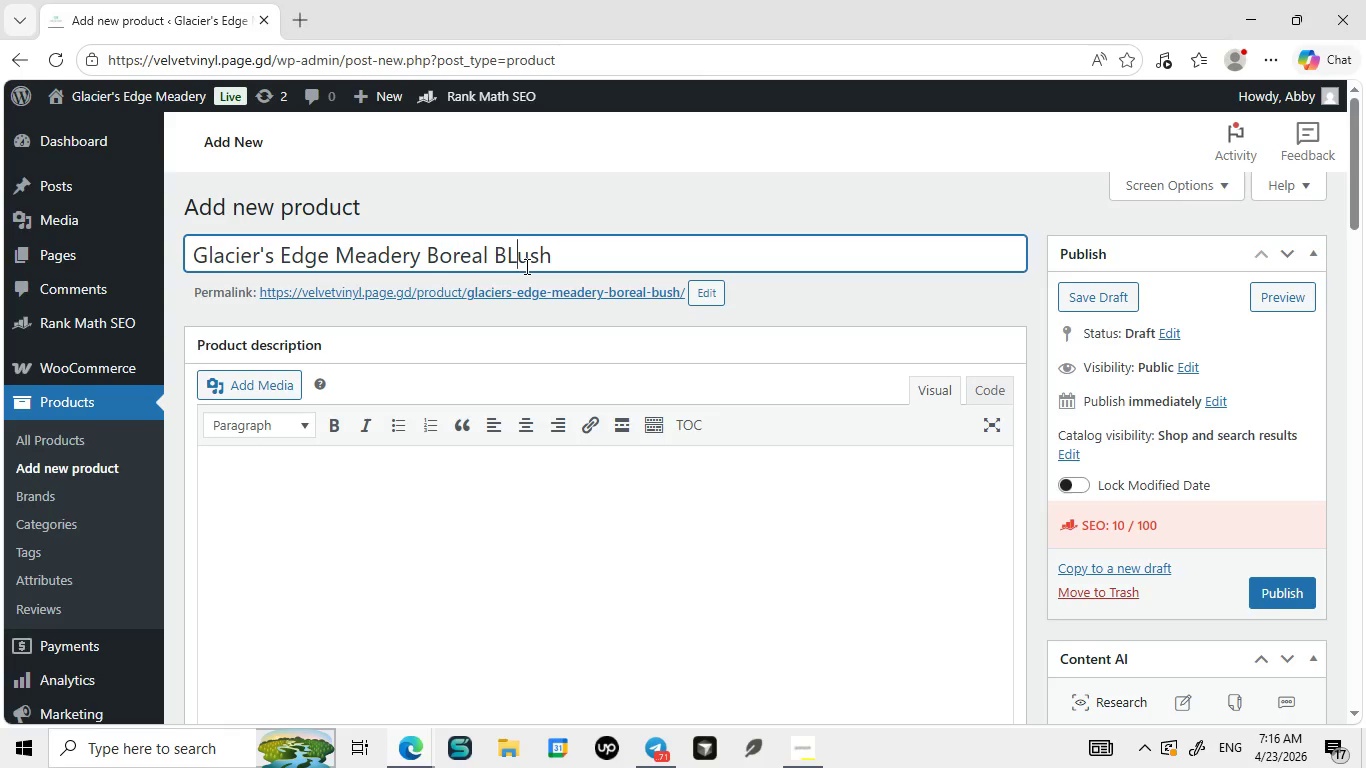 
key(Backspace)
 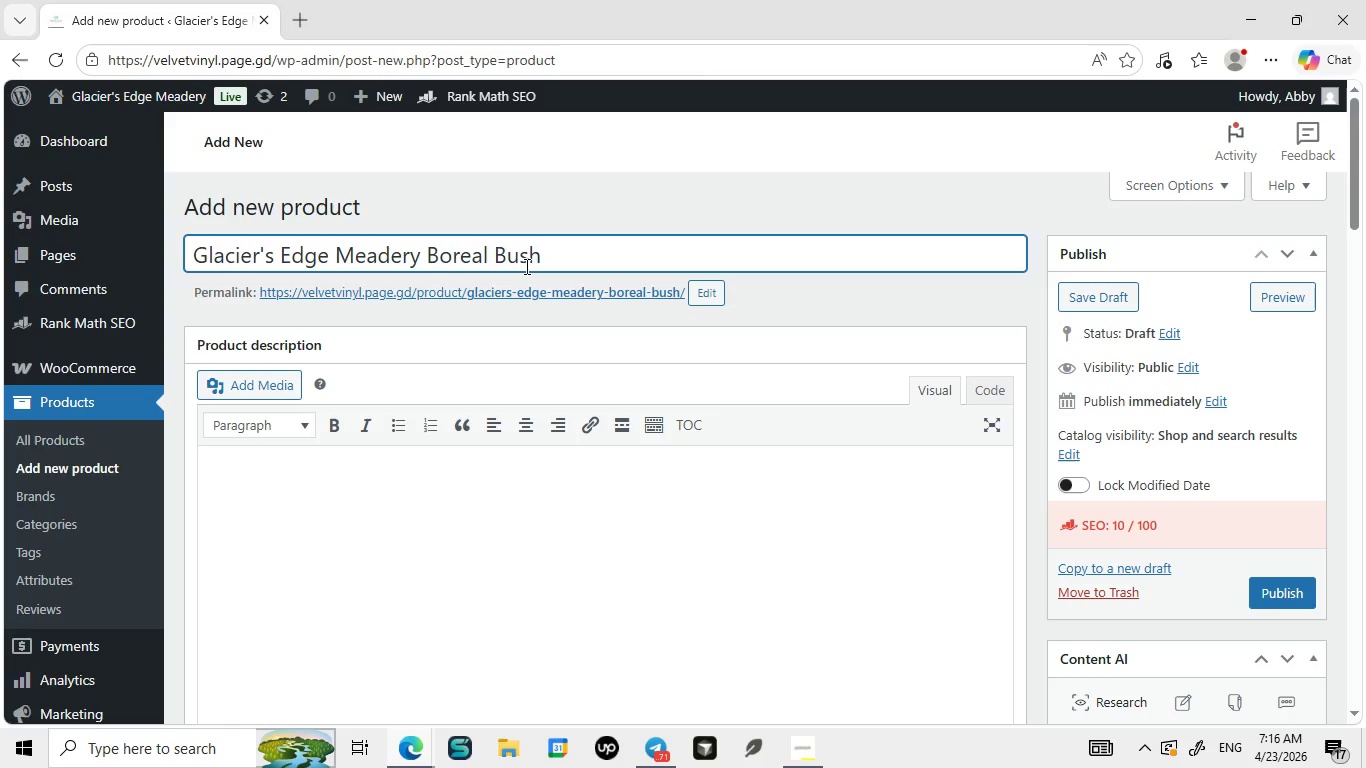 
key(CapsLock)
 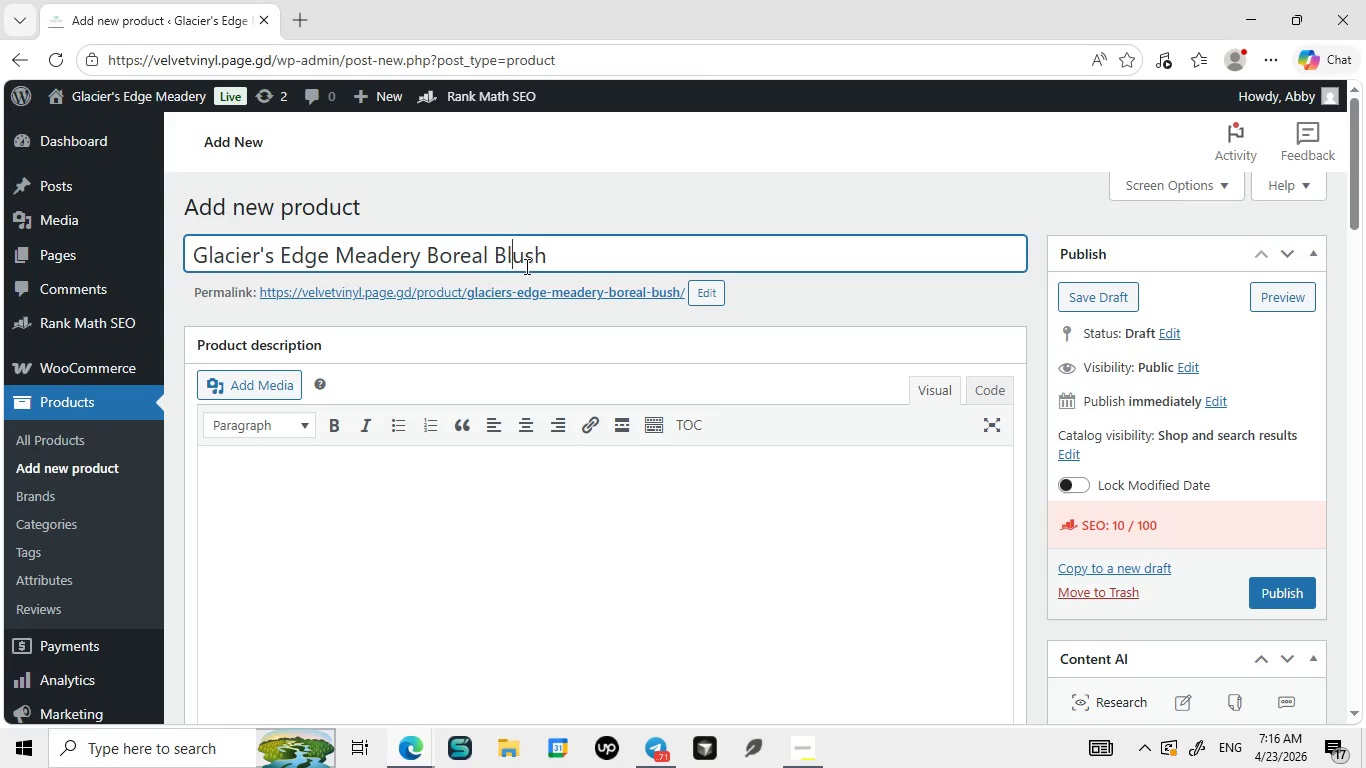 
key(L)
 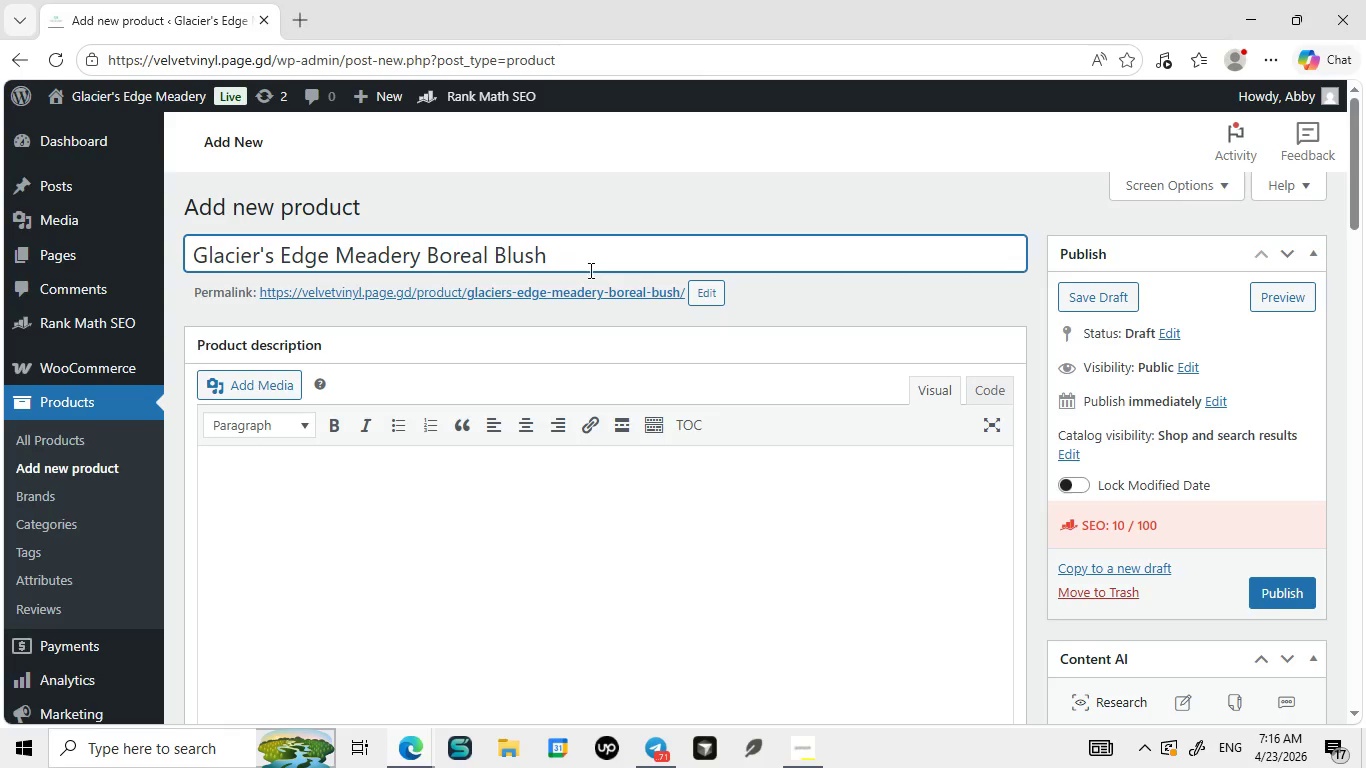 
left_click([586, 262])
 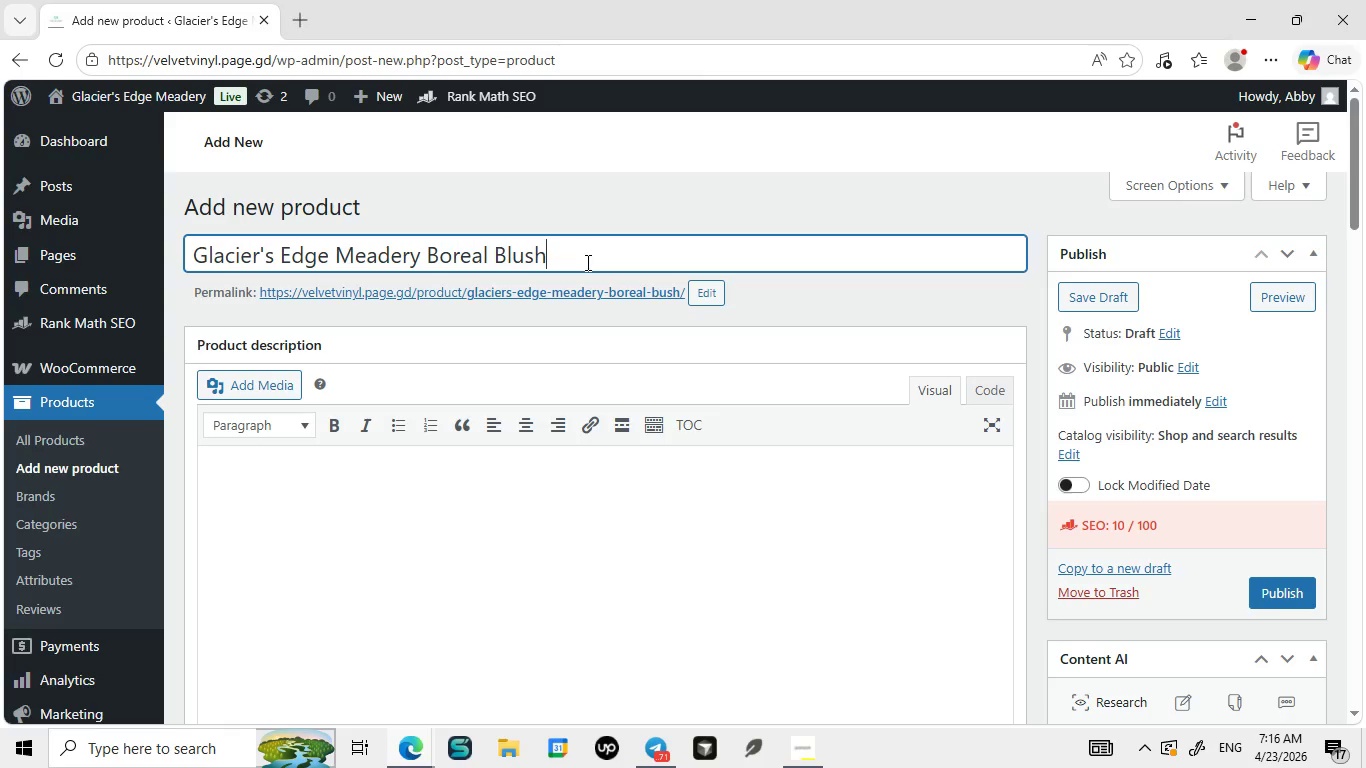 
key(Space)
 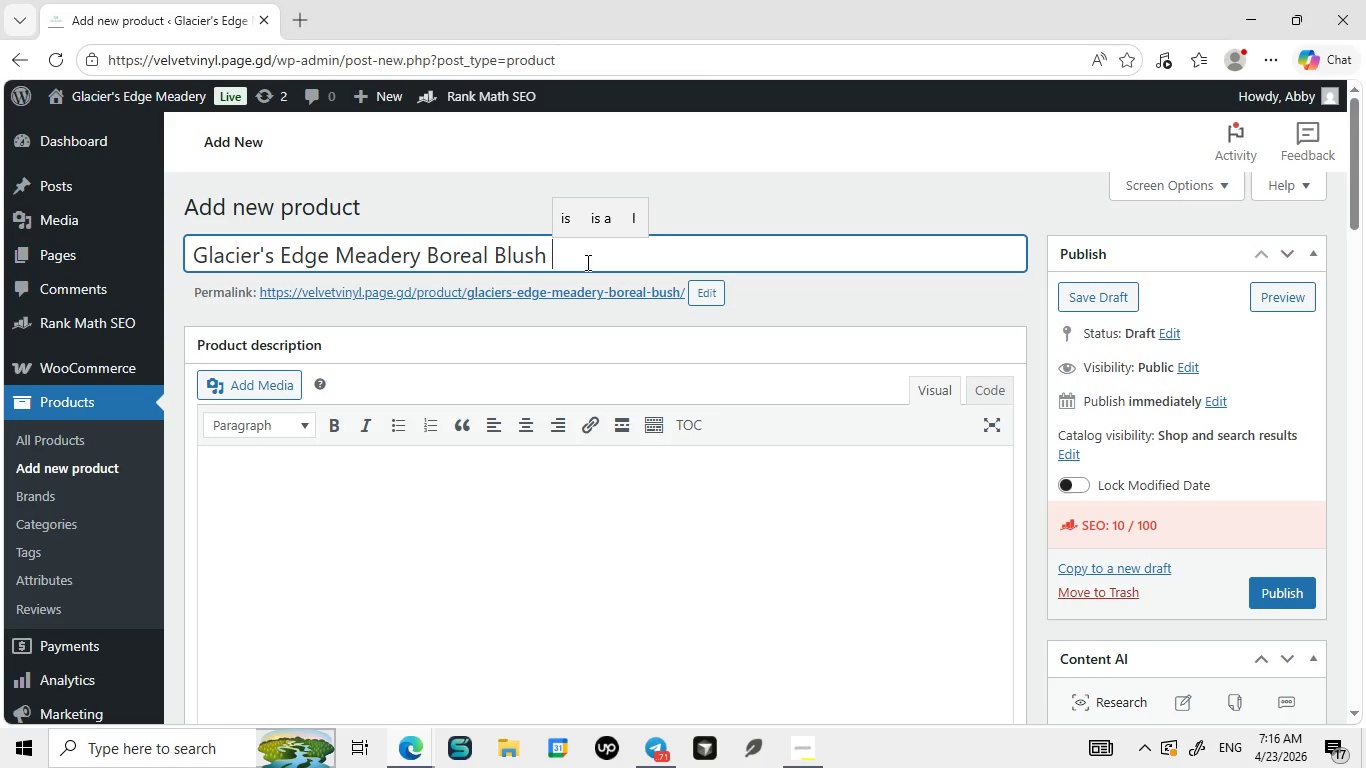 
key(Shift+Break)
 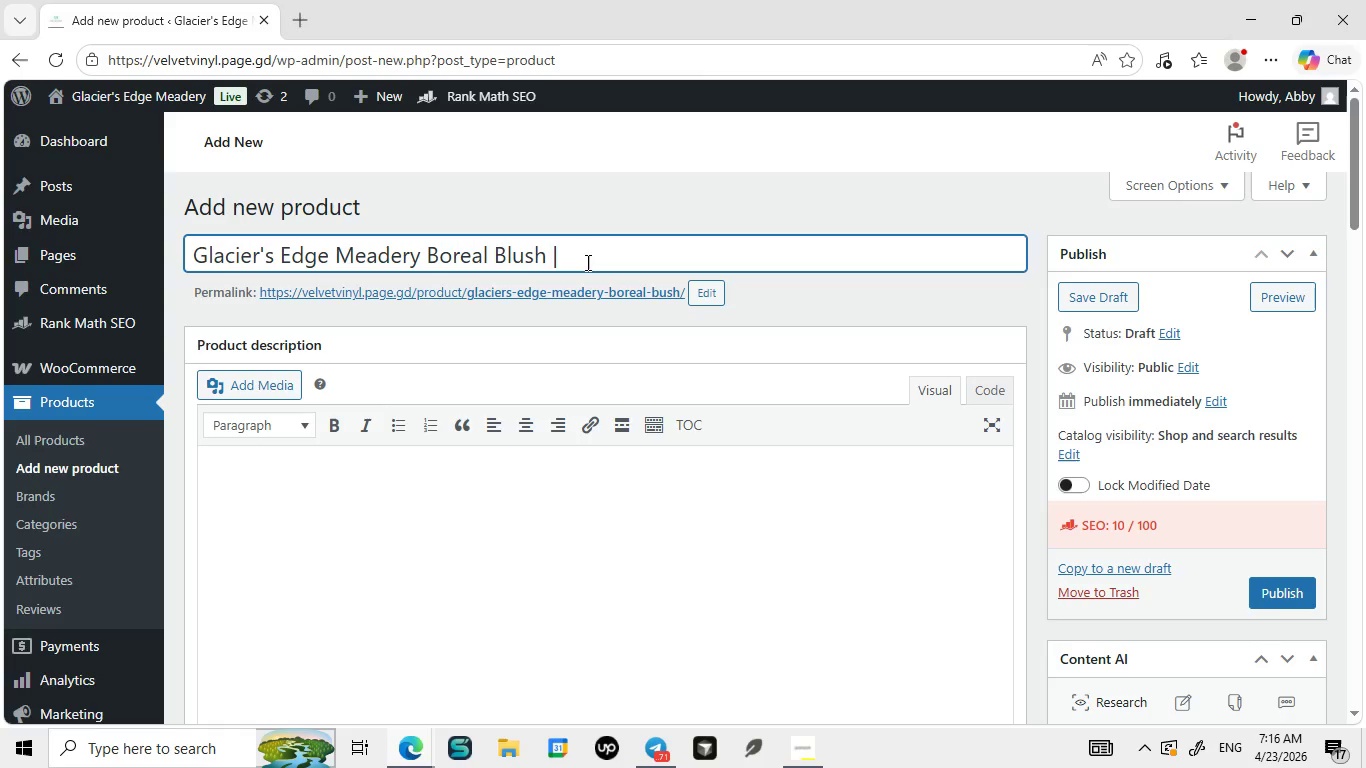 
key(Space)
 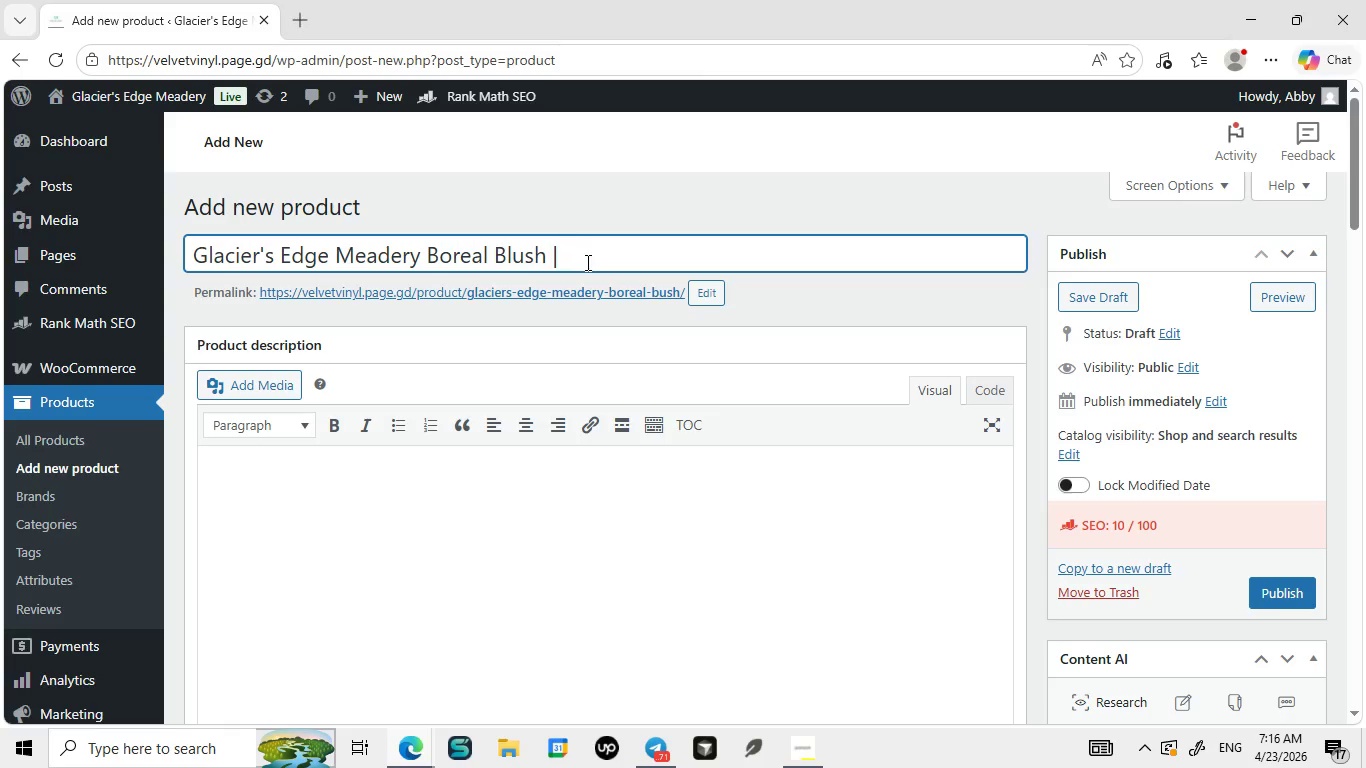 
key(CapsLock)
 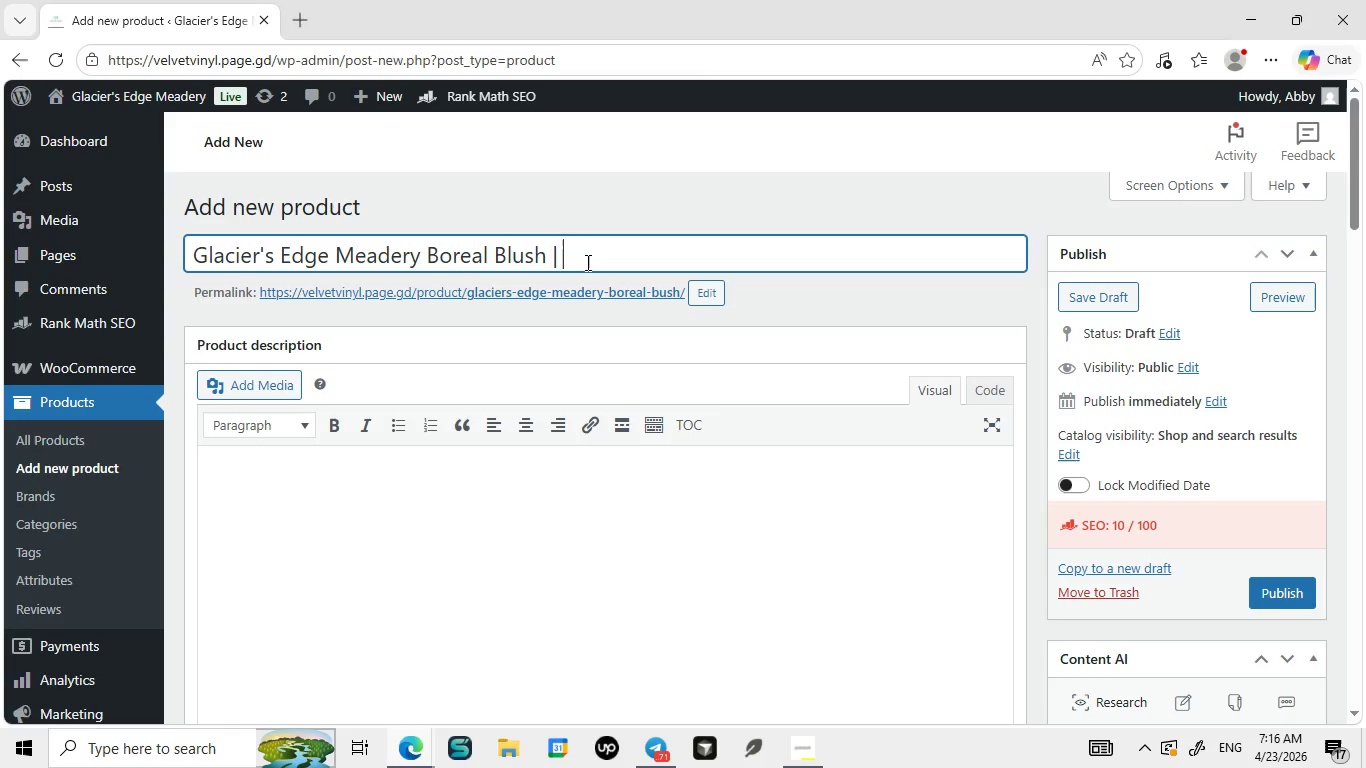 
key(C)
 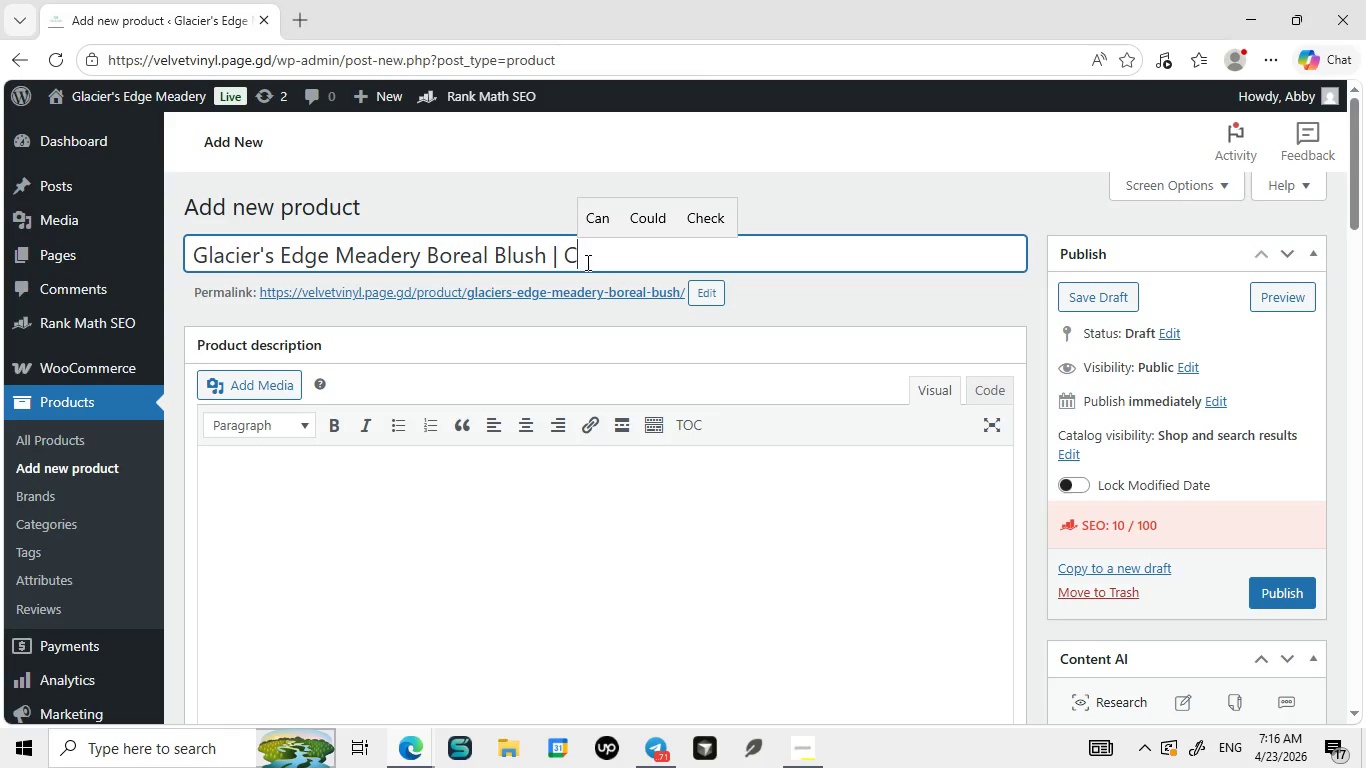 
key(CapsLock)
 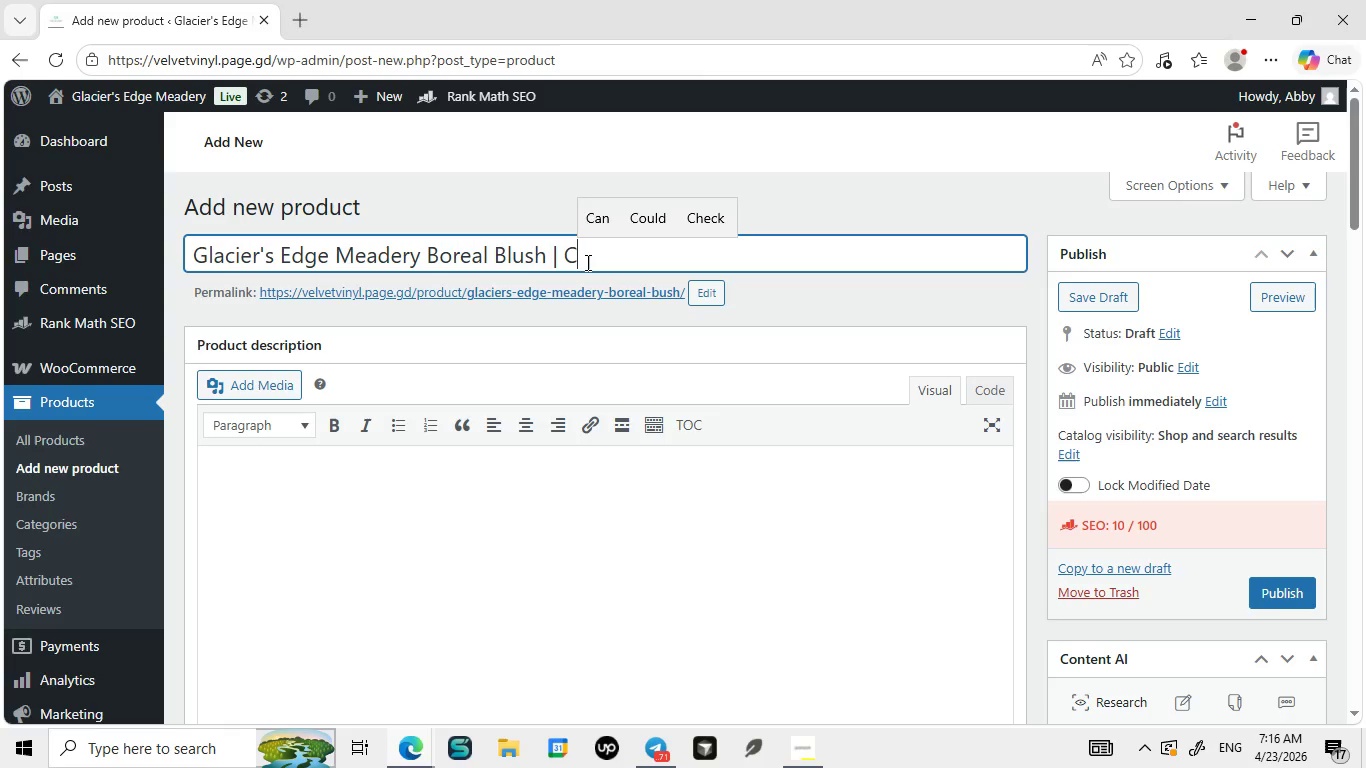 
key(L)
 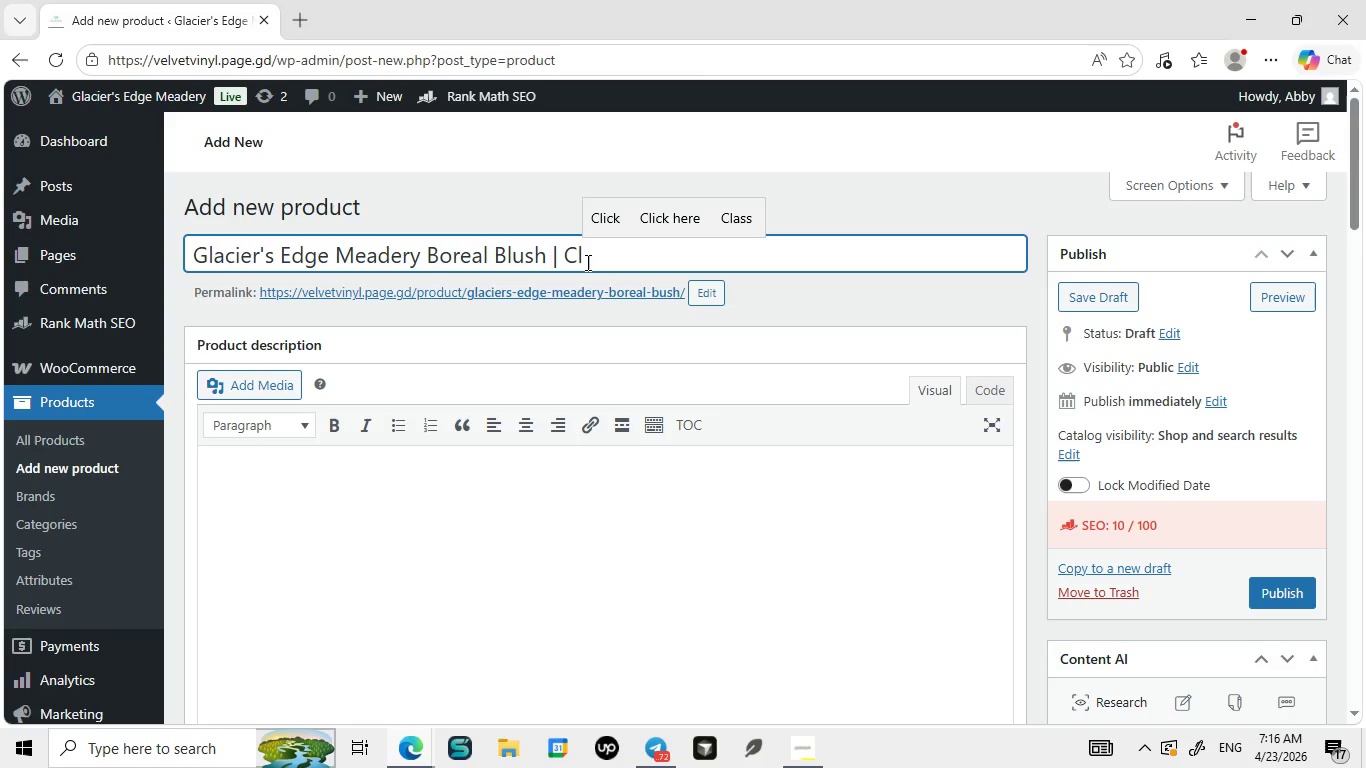 
wait(34.48)
 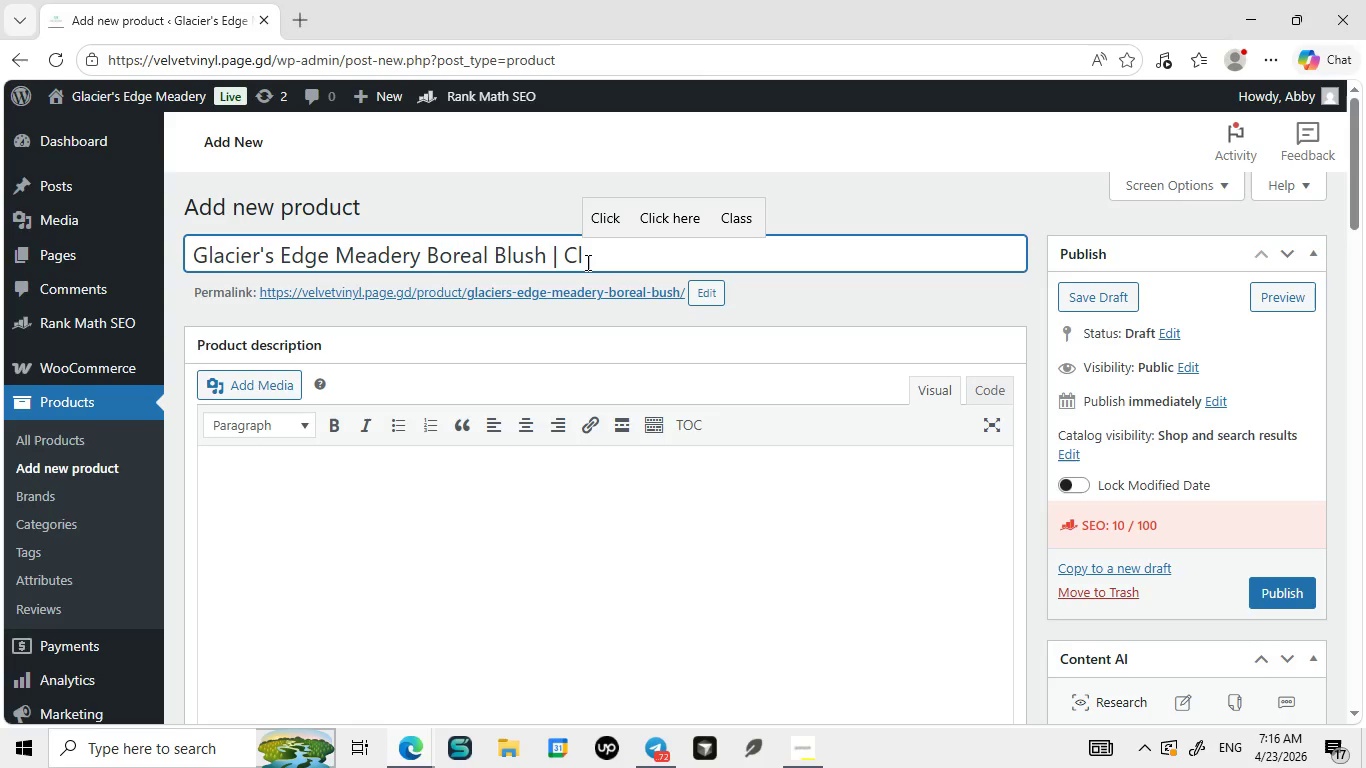 
type(oudberry Honey Wine)
 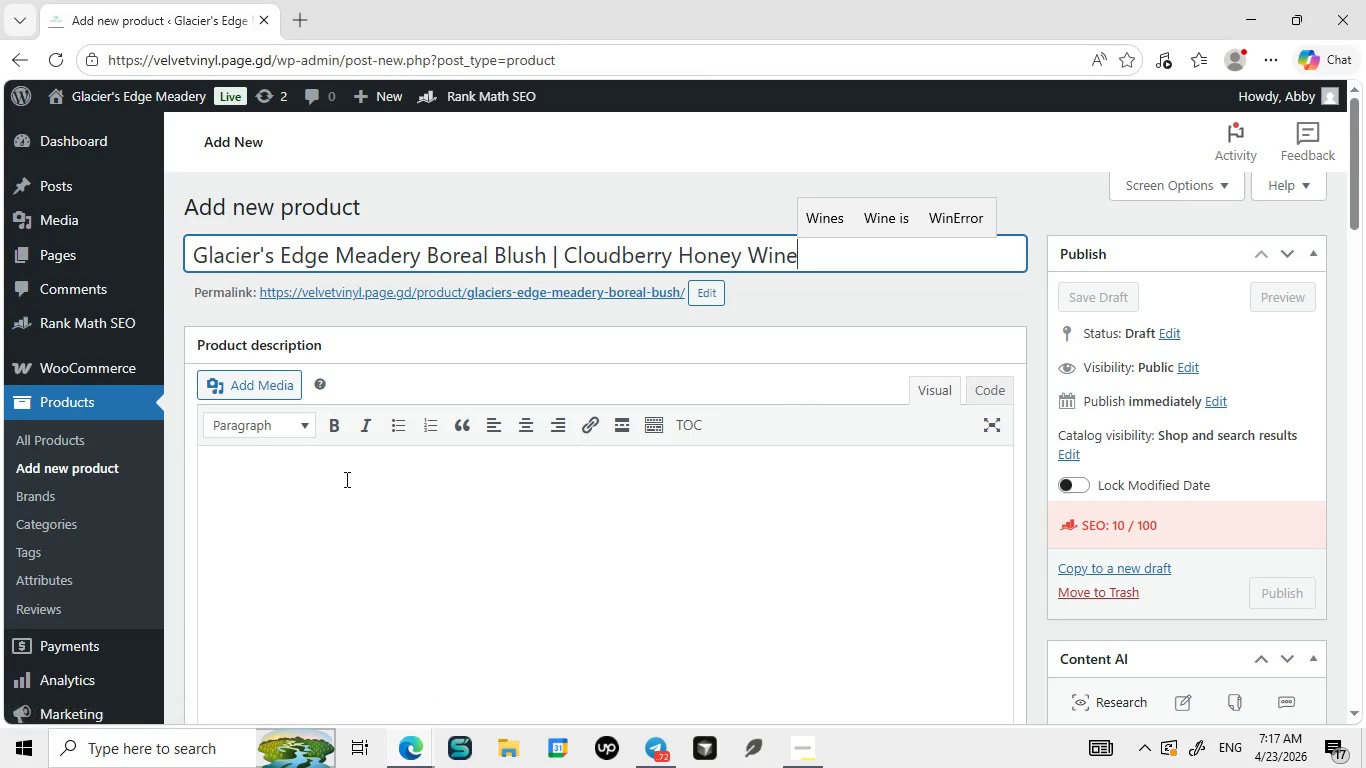 
left_click([310, 482])
 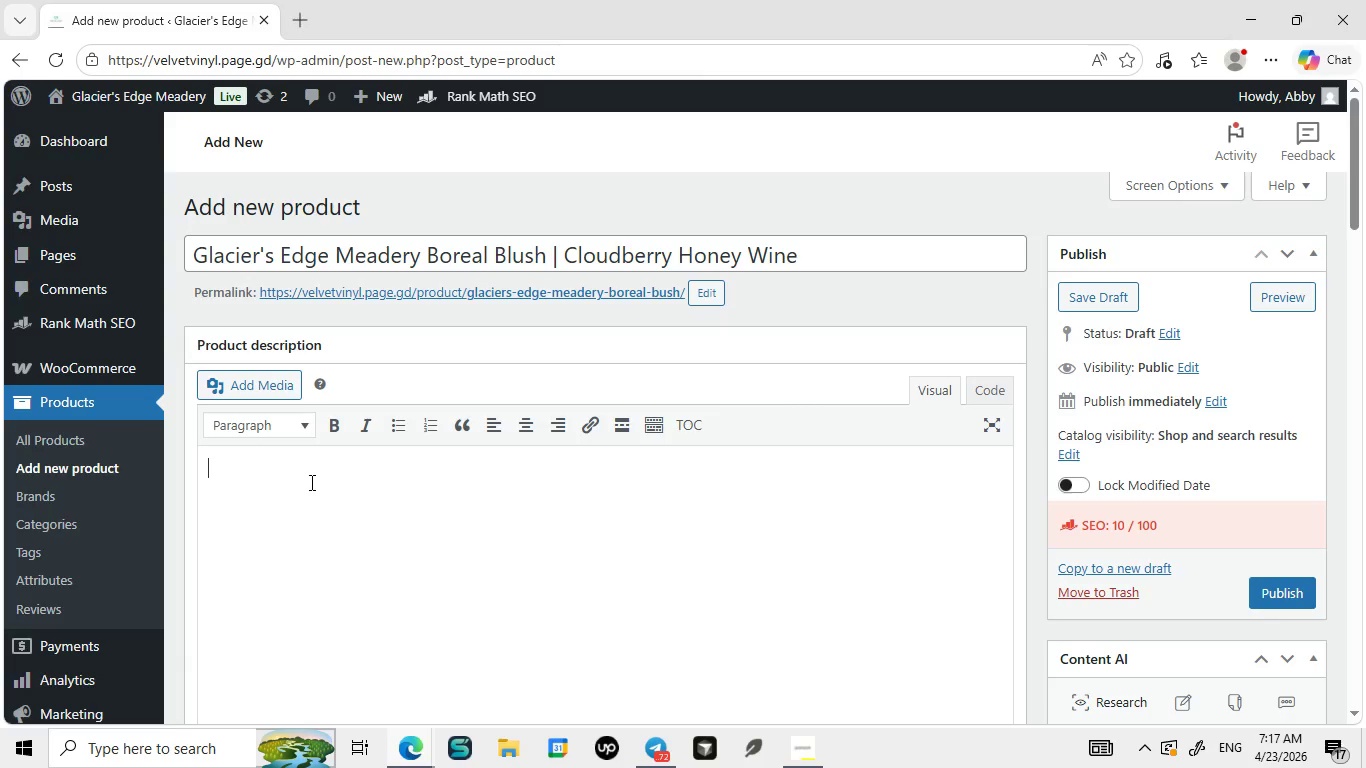 
type(Crafted in the remote norther)
 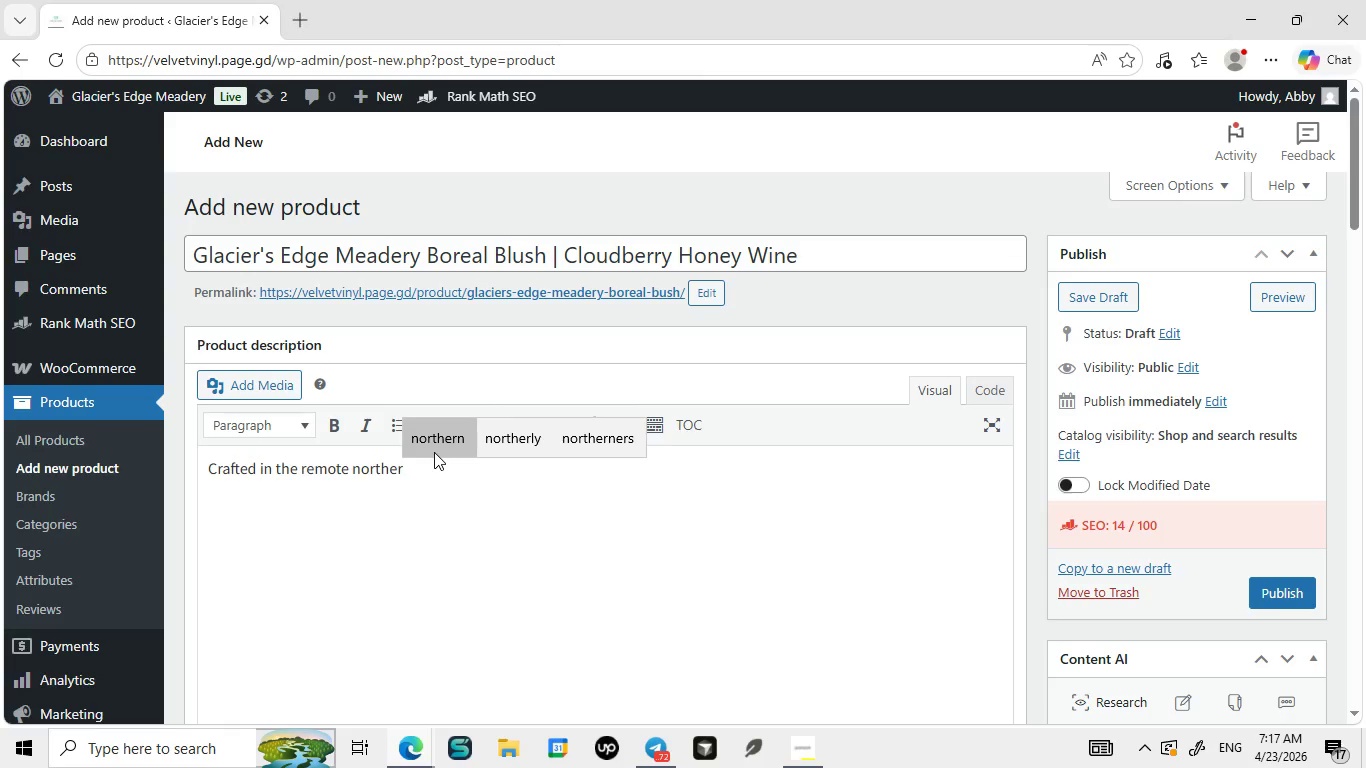 
type(wi;)
key(Backspace)
key(Backspace)
key(Backspace)
type(n wilds, Boreal Blush is clu)
key(Backspace)
type(oudberry-infused honey wine that captures the fee)
 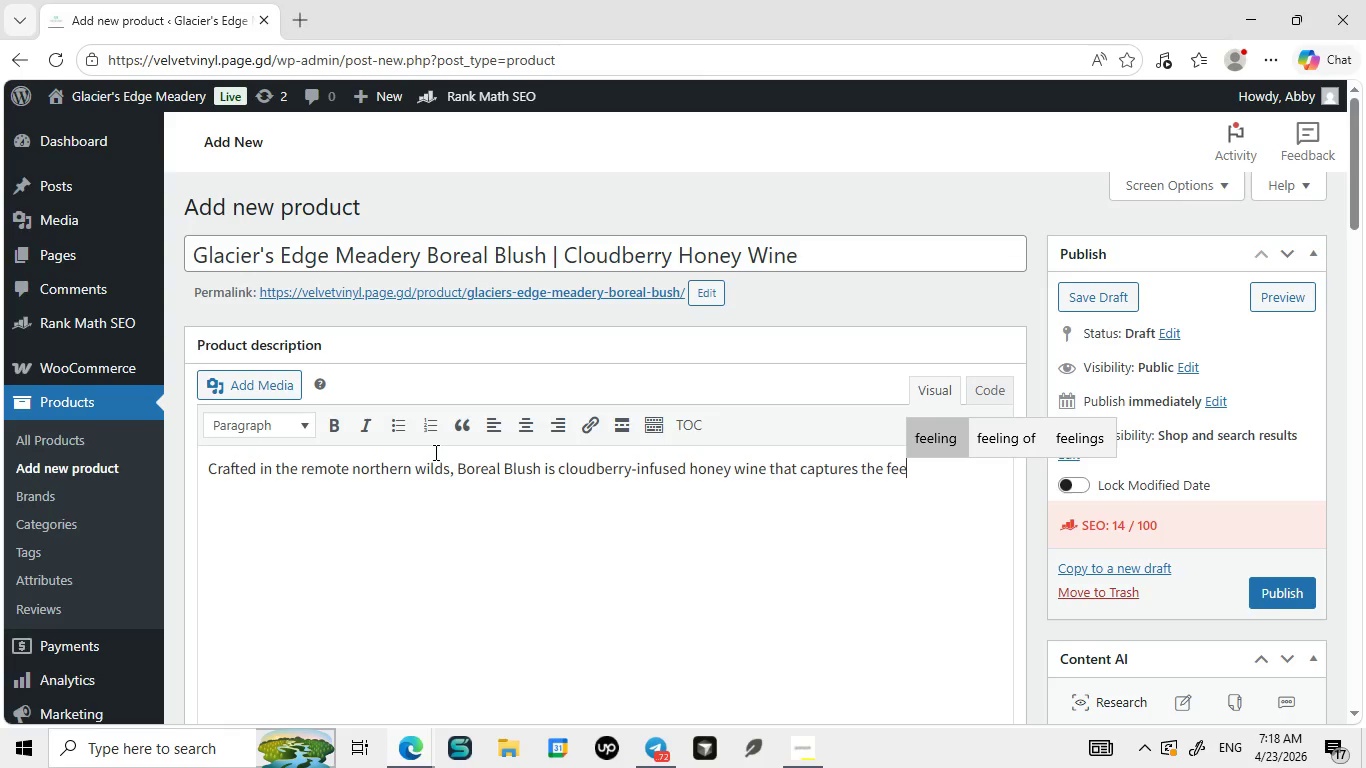 
wait(7.05)
 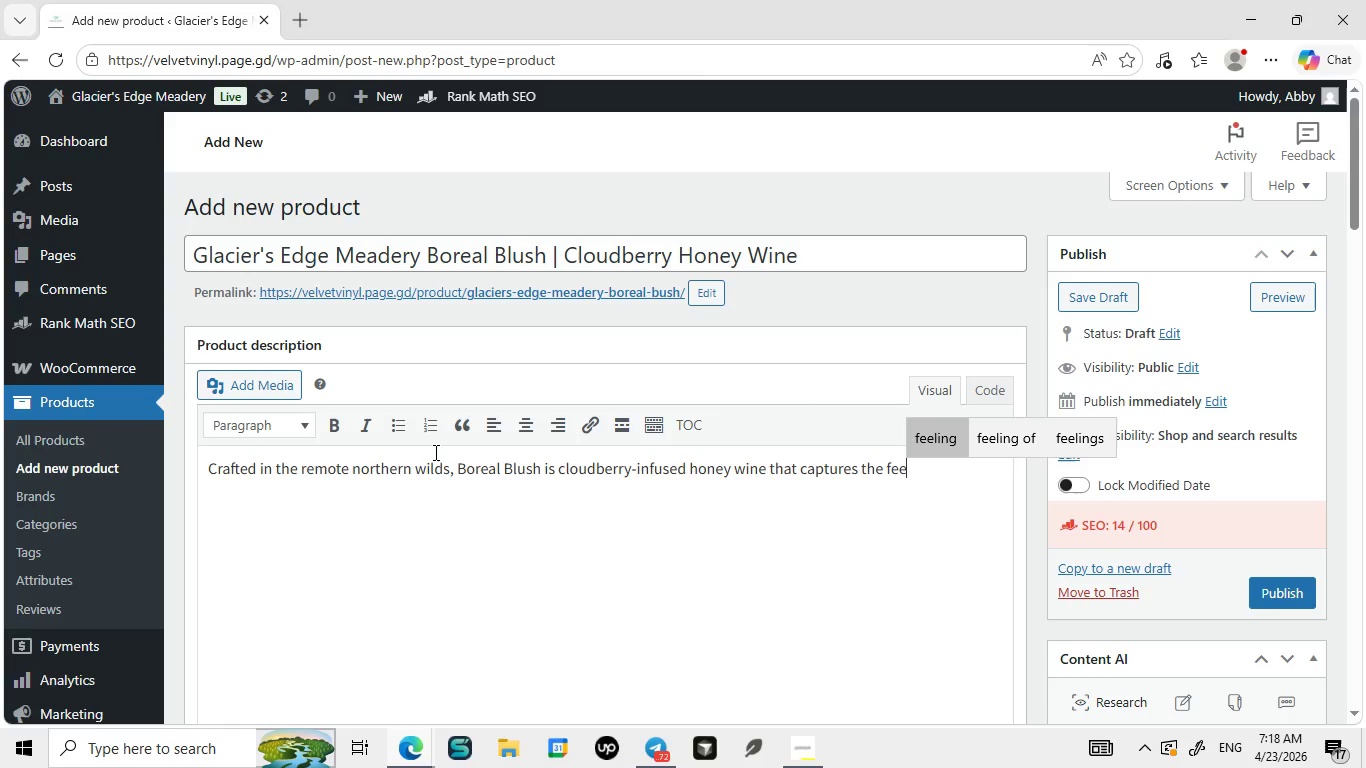 
key(Backspace)
key(Backspace)
type(leeting sweetn)
key(Backspace)
type(ness of h)
key(Backspace)
type(the subarctic summer. Foraged by hand in rugged landsp)
key(Backspace)
type(capes)
 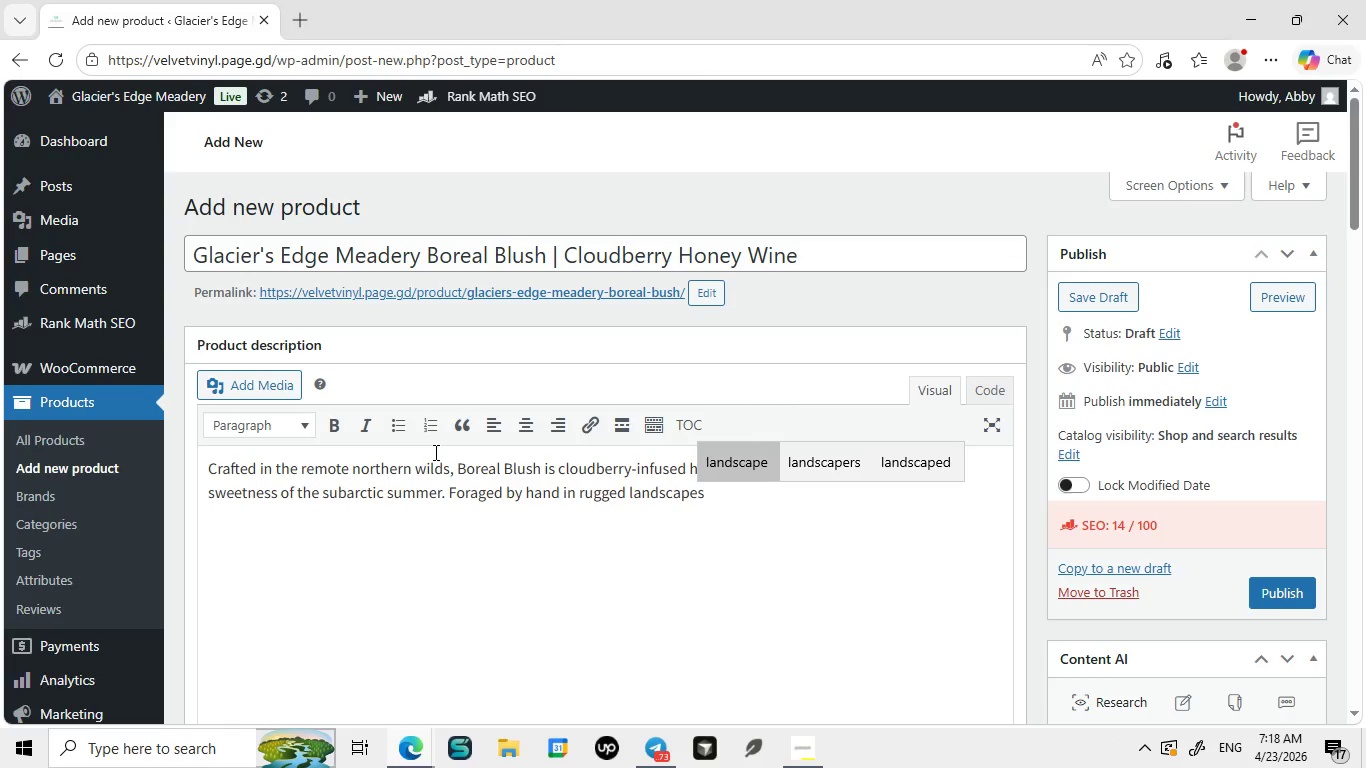 
type(, the race)
key(Backspace)
key(Backspace)
type(re opens a floral)
 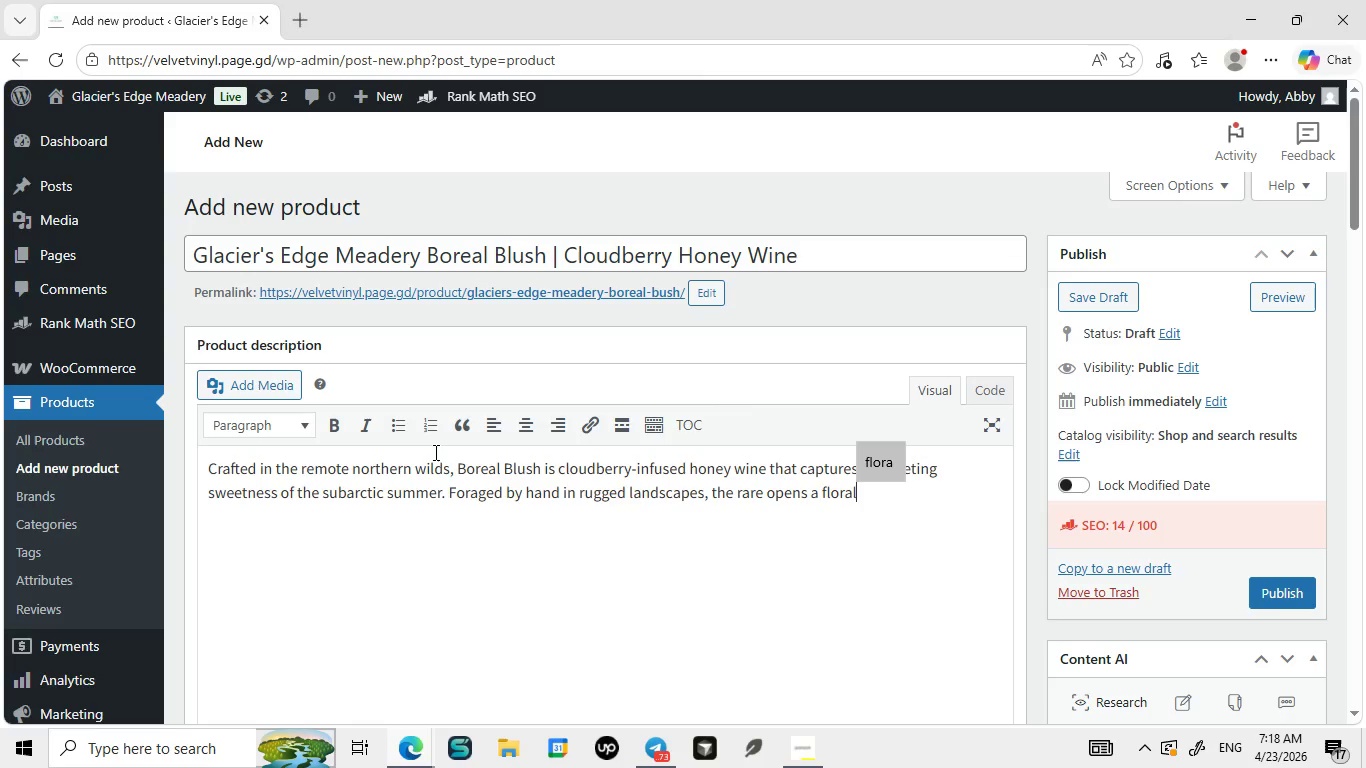 
wait(8.45)
 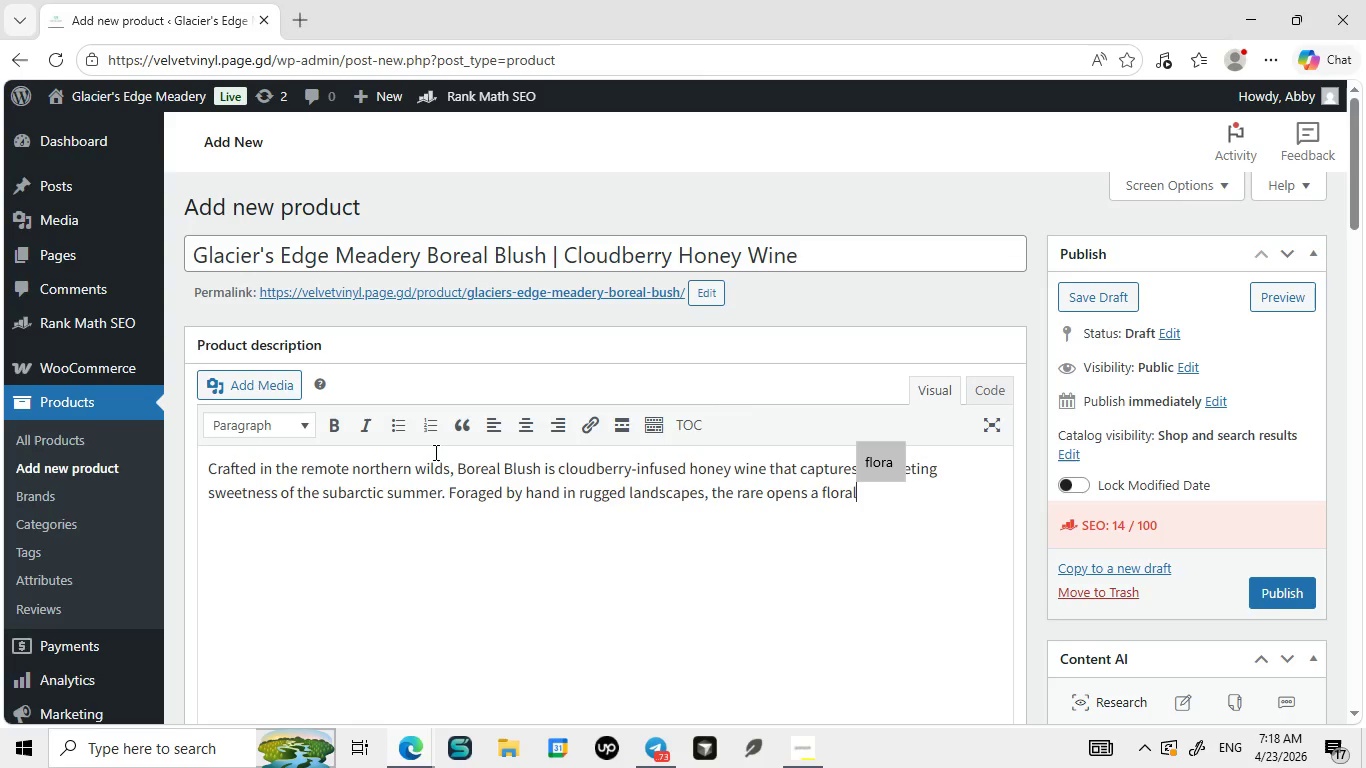 
hold_key(key=Backspace, duration=0.8)
 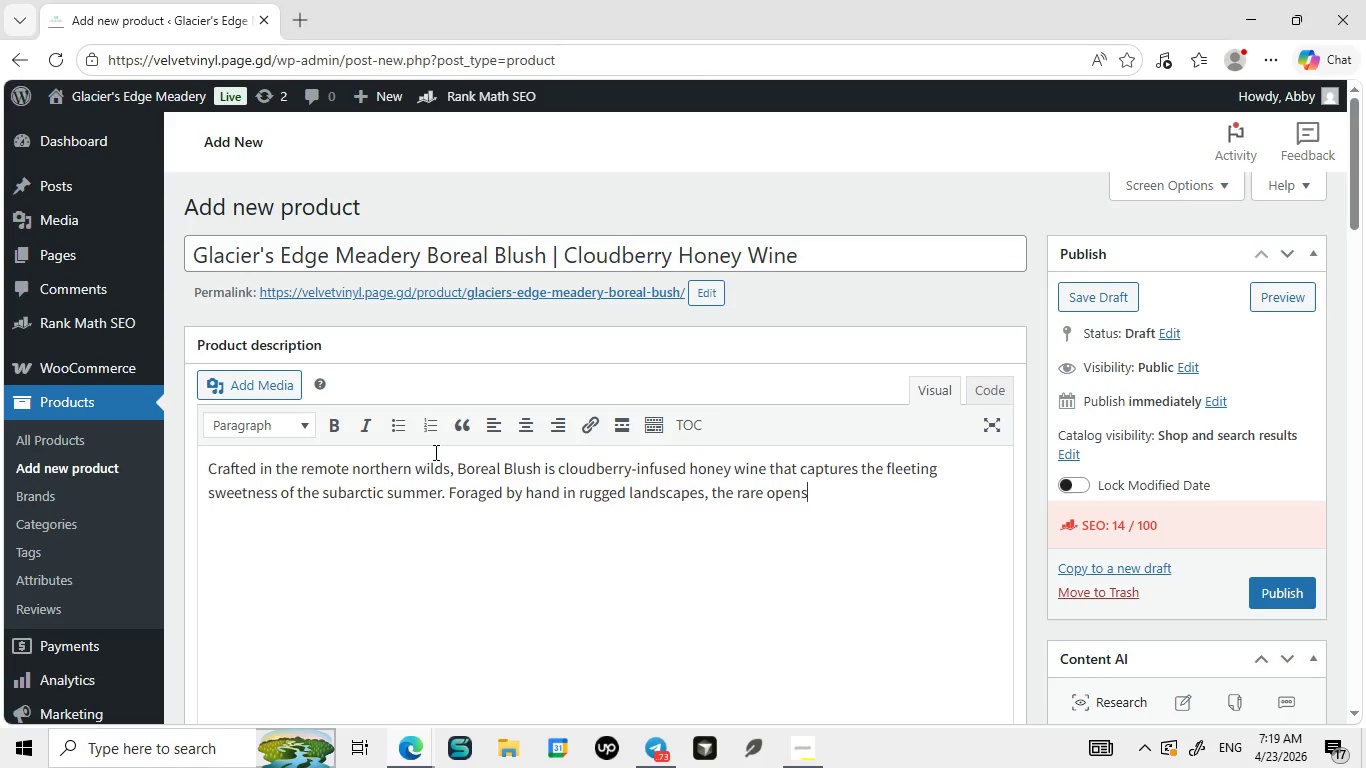 
hold_key(key=Backspace, duration=0.62)
 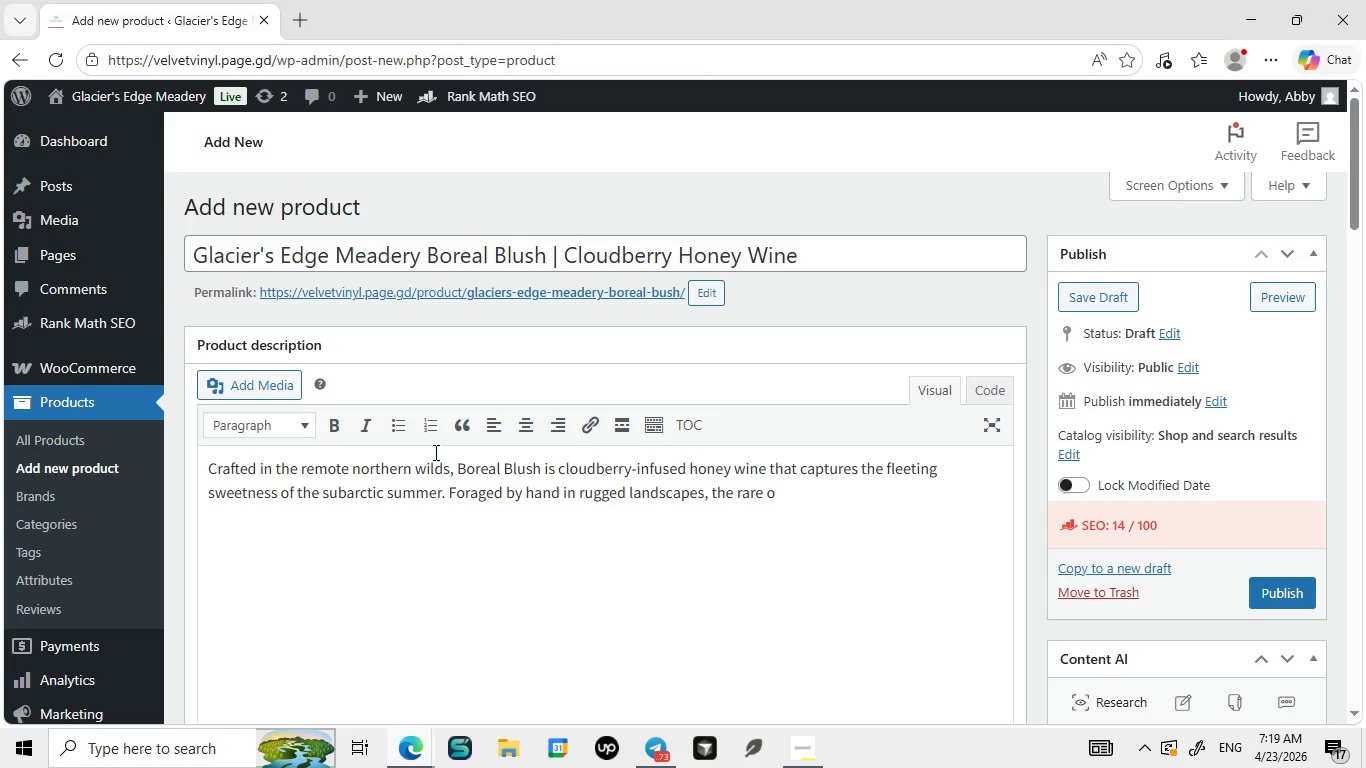 
key(Backspace)
key(Backspace)
type(cloudberries lend a delicate aroma that opens with soft florla)
key(Backspace)
key(Backspace)
type(al notes and a hint of wild honey on the nose.)
 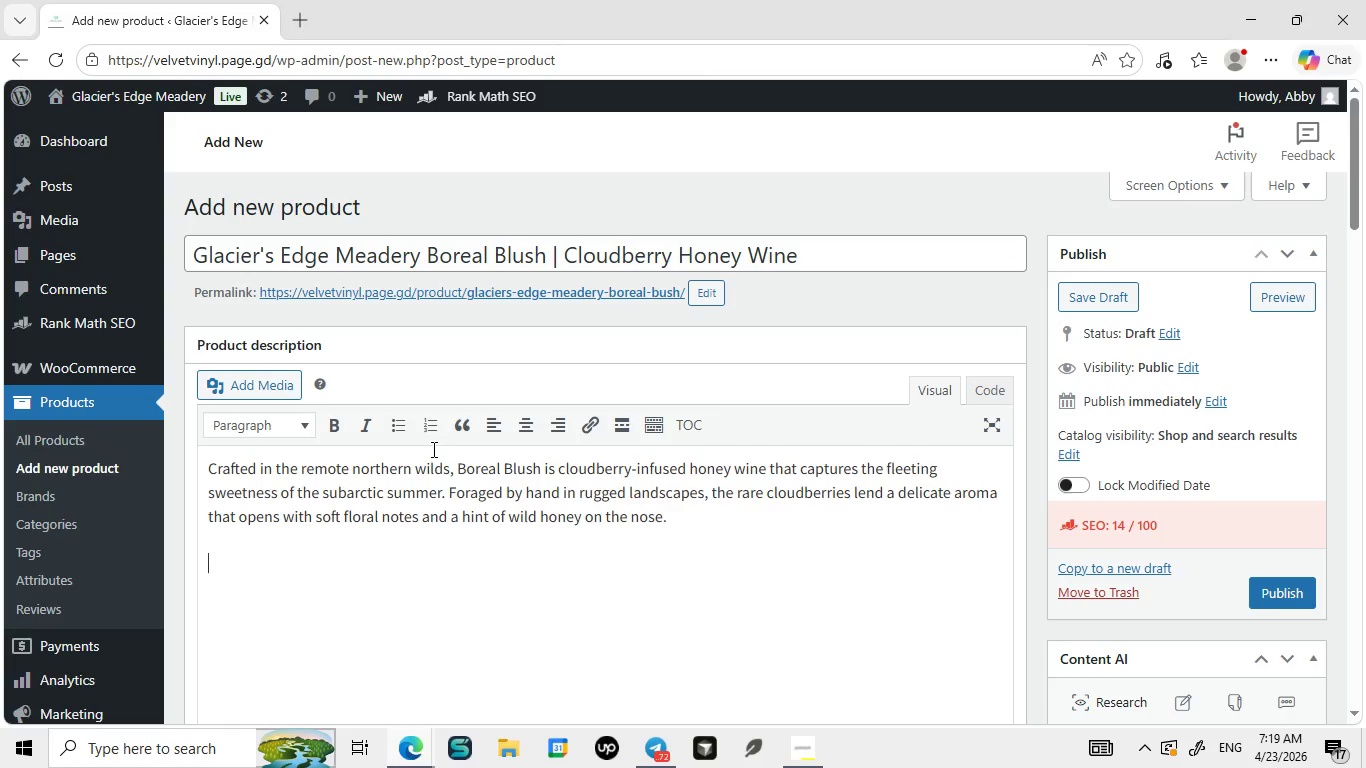 
key(Enter)
 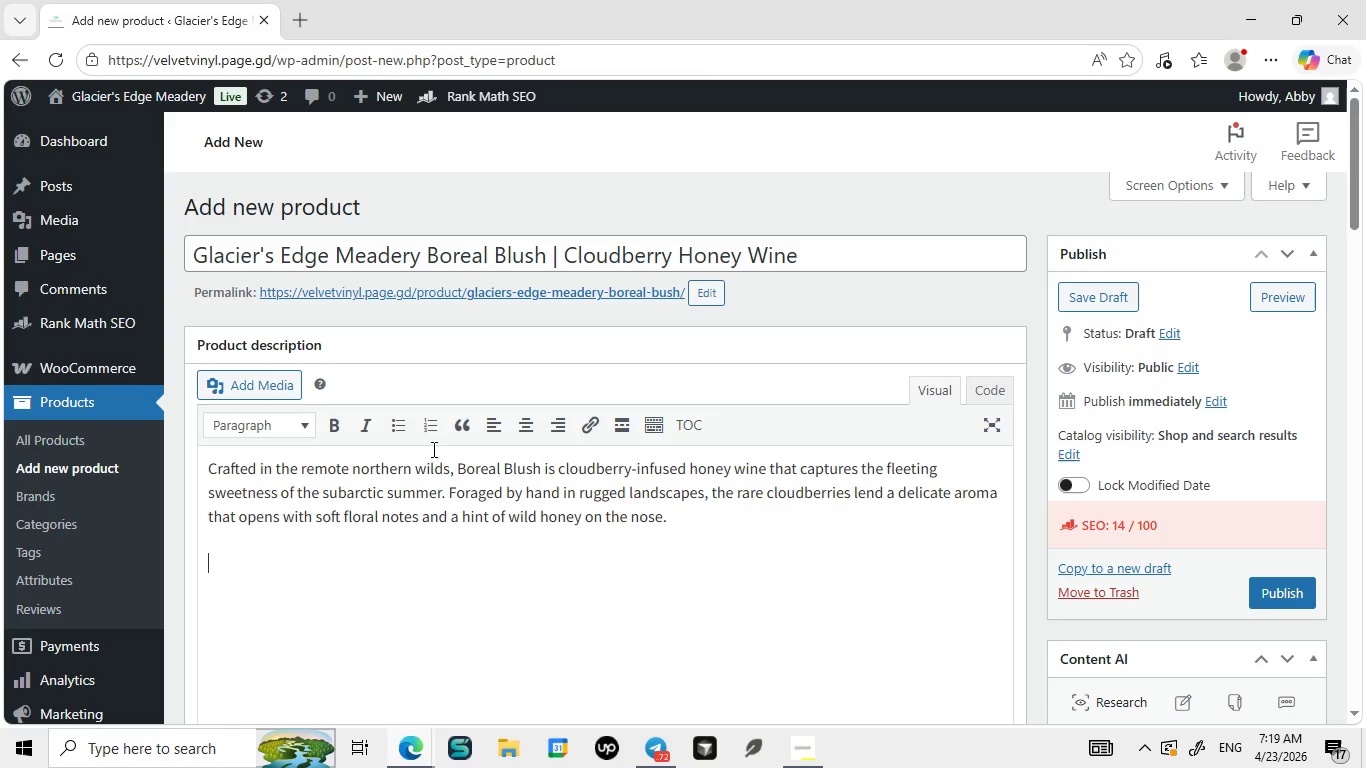 
type(On the palate, Boreal Blush unflods with a gentle balance of tart blindl)
key(Backspace)
type(ness)
 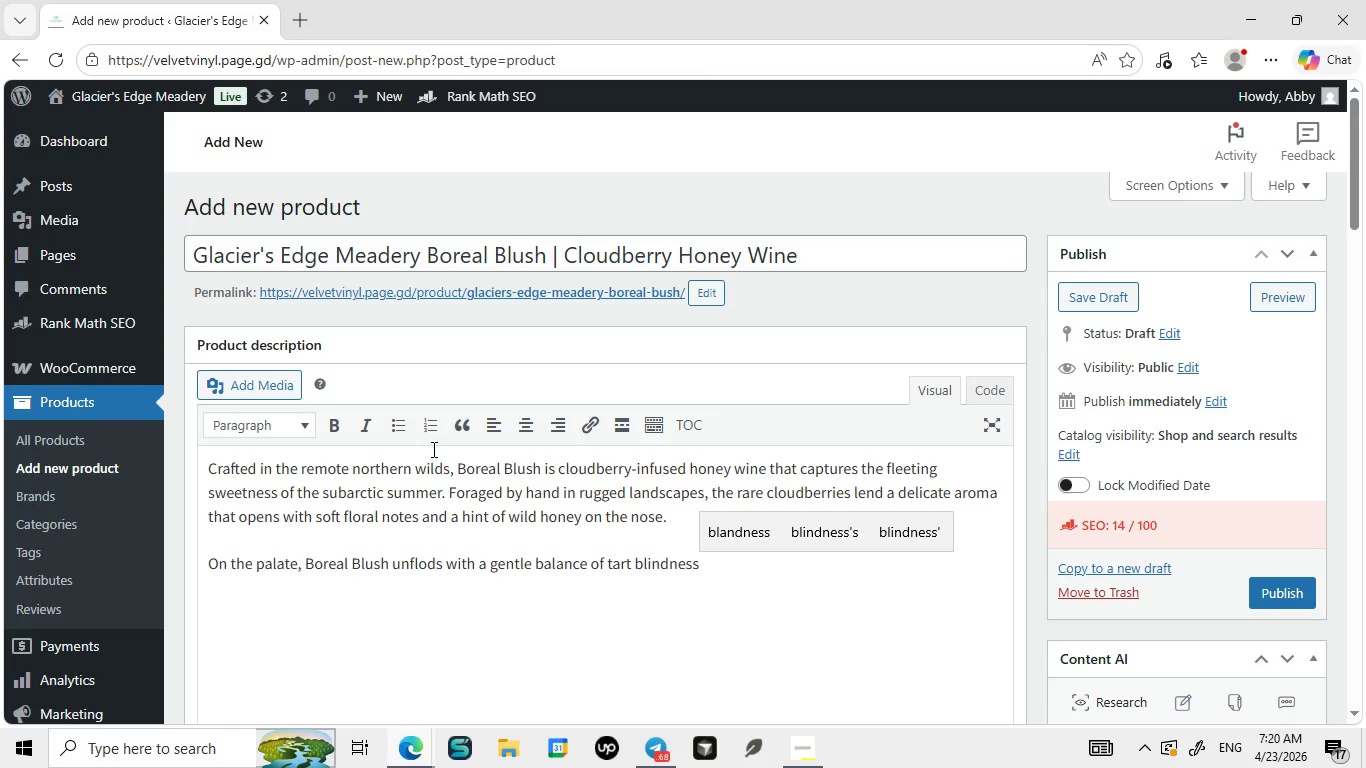 
hold_key(key=Backspace, duration=0.73)
 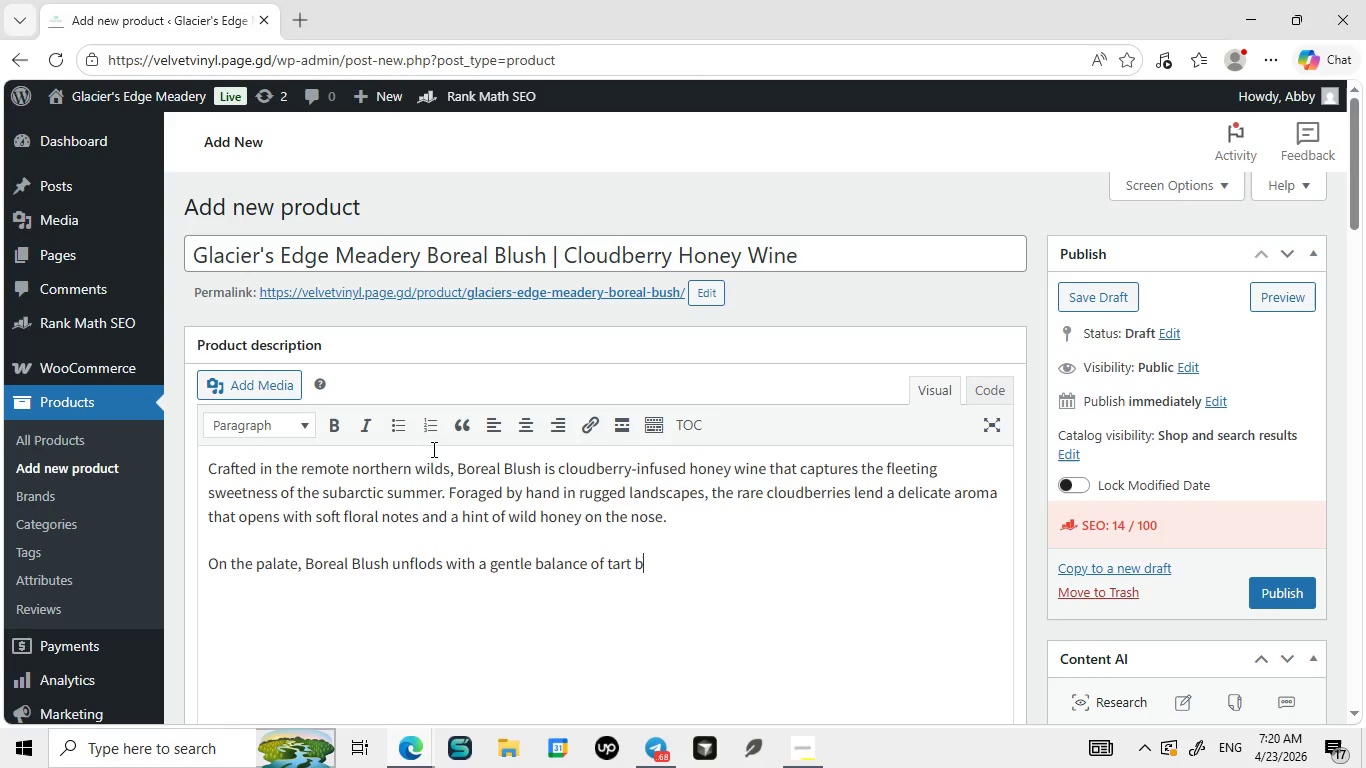 
key(Backspace)
type(rgi)
key(Backspace)
key(Backspace)
type(ightness and smooth honeyed richness)
 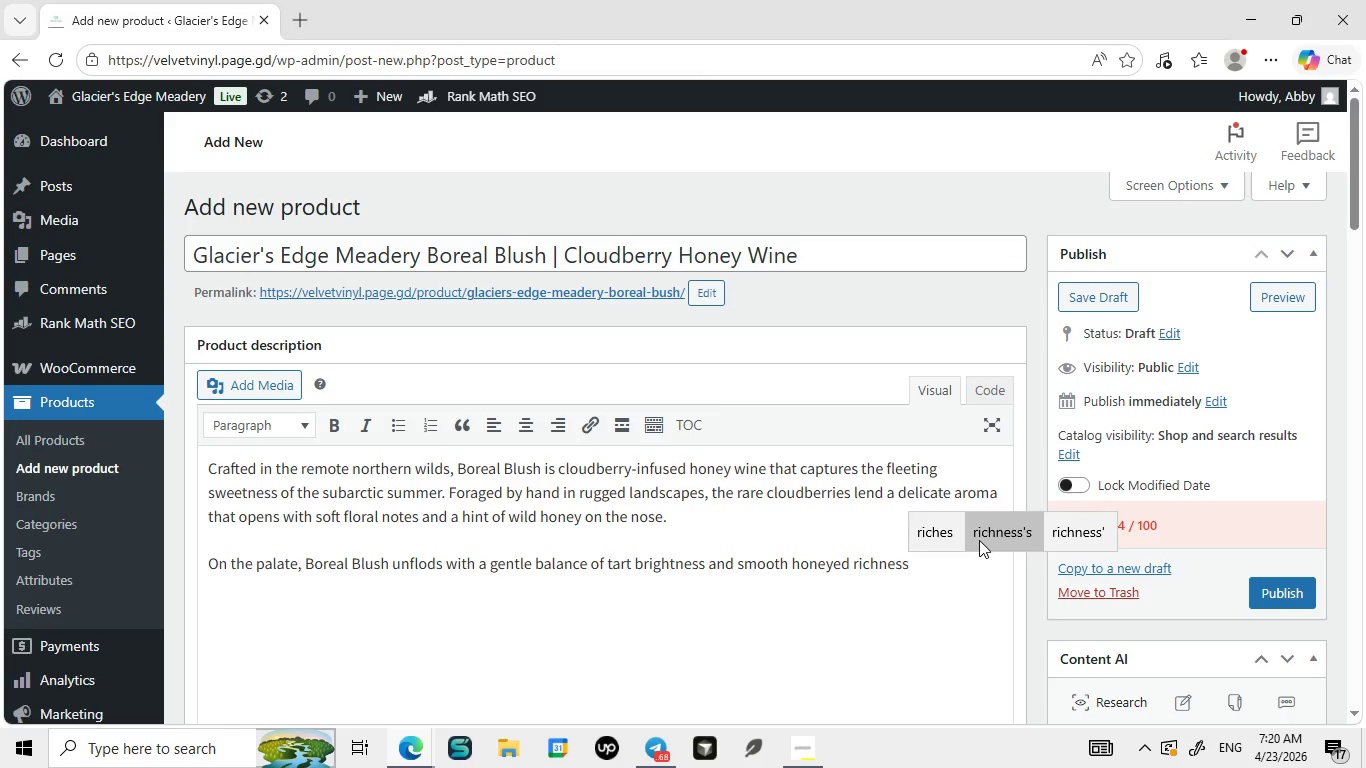 
type(. The cloudberries provide a subtle acidicity that enhances the natural sweetness, creating a layered and clean and lingering, with light berry )
 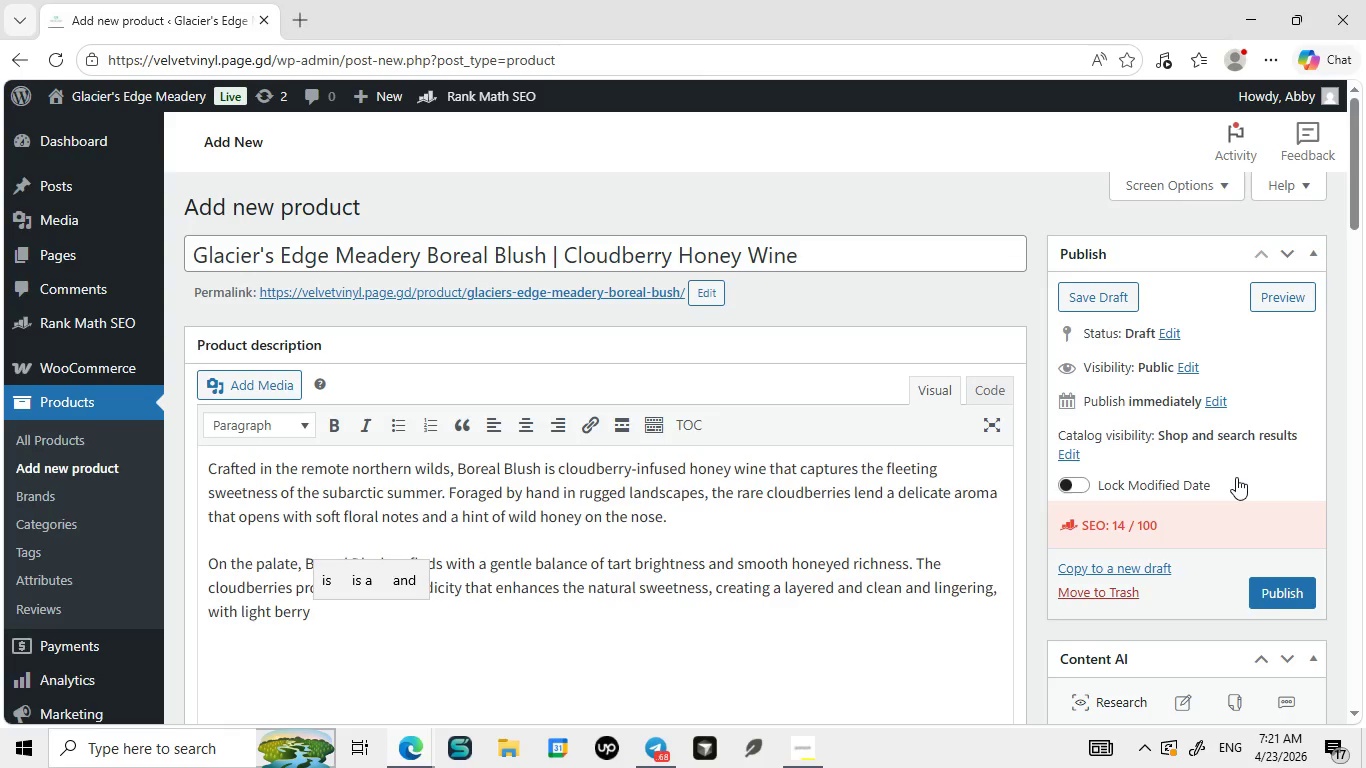 
wait(10.03)
 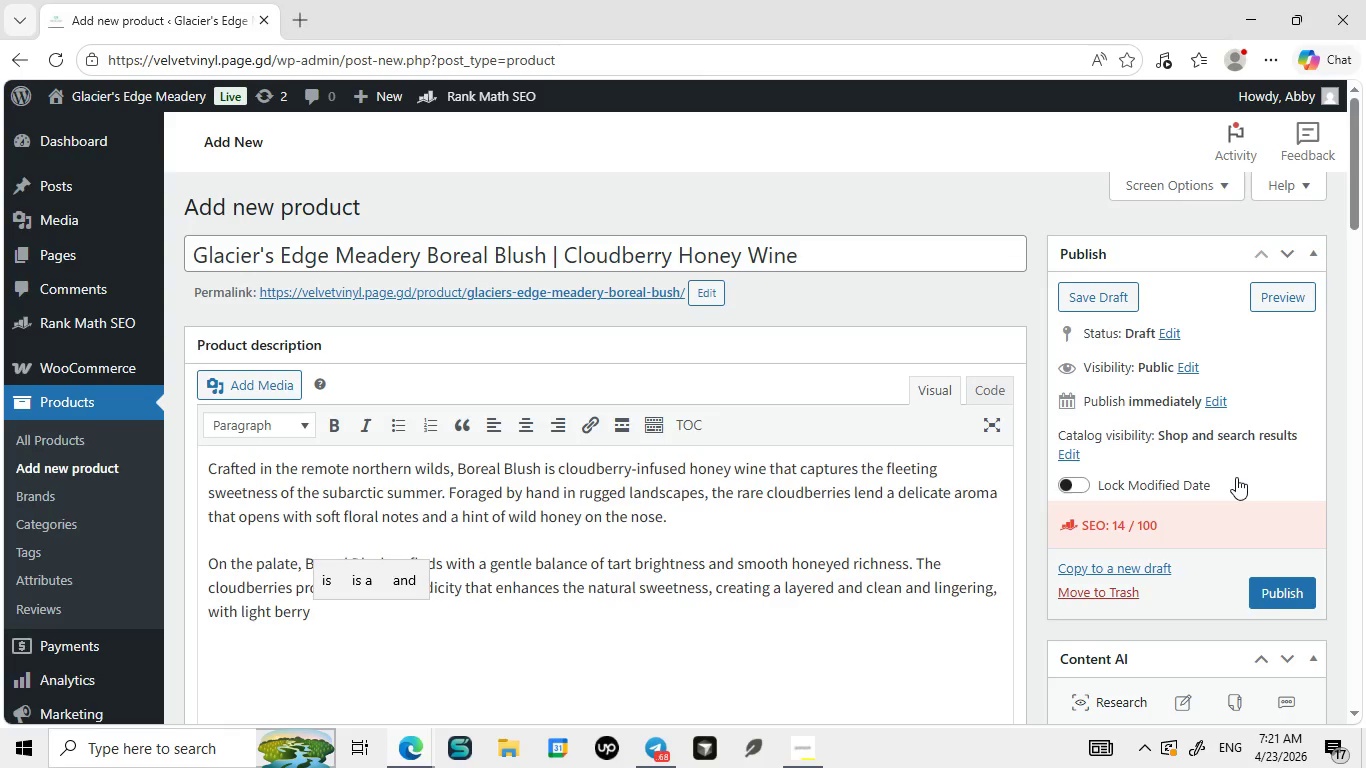 
left_click_drag(start_coordinate=[552, 256], to_coordinate=[883, 262])
 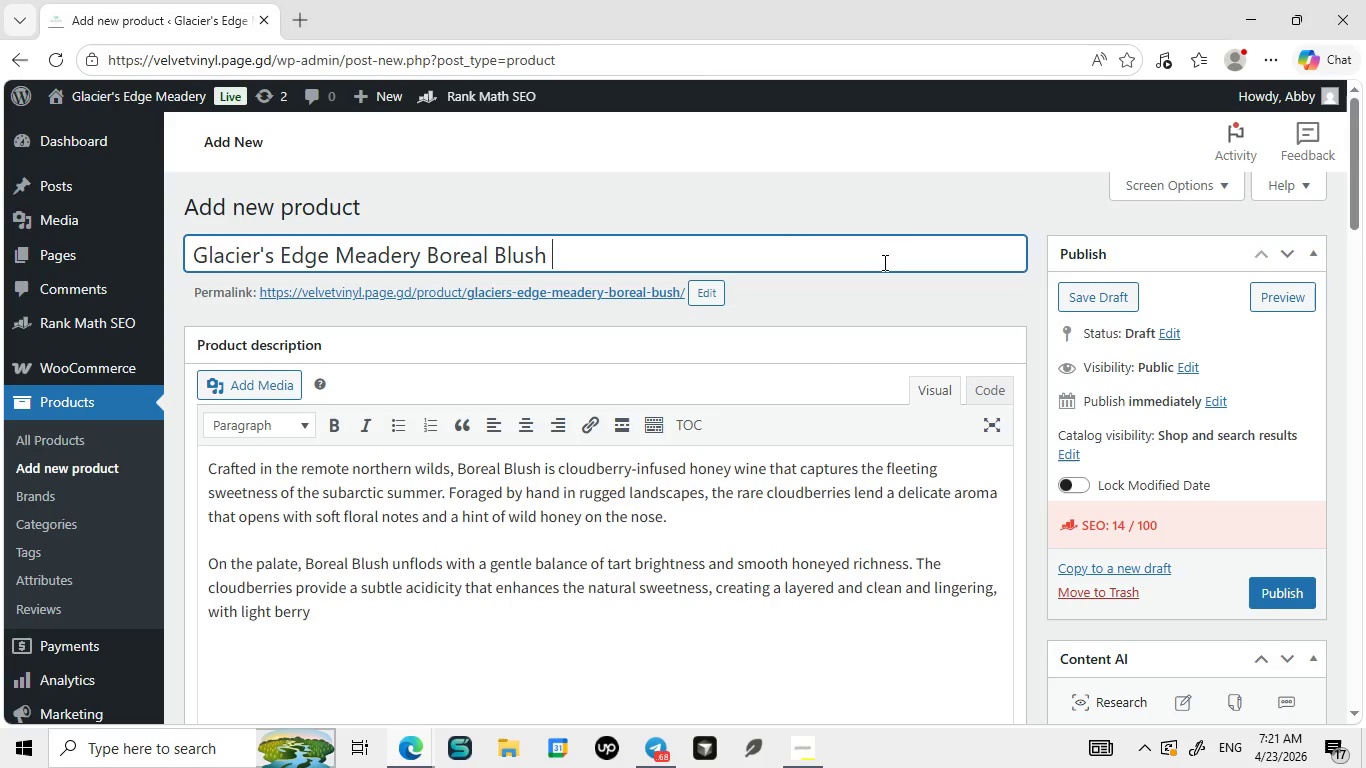 
key(Backspace)
 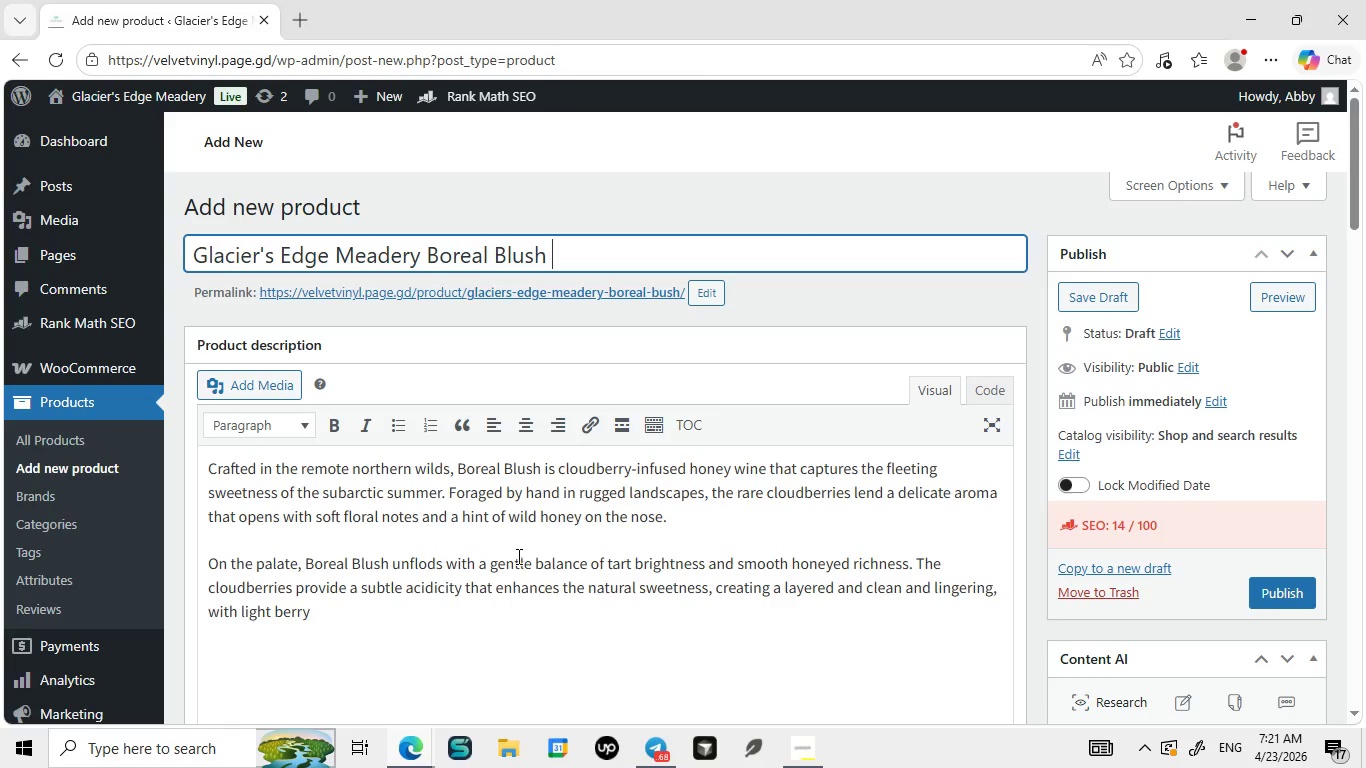 
left_click([500, 612])
 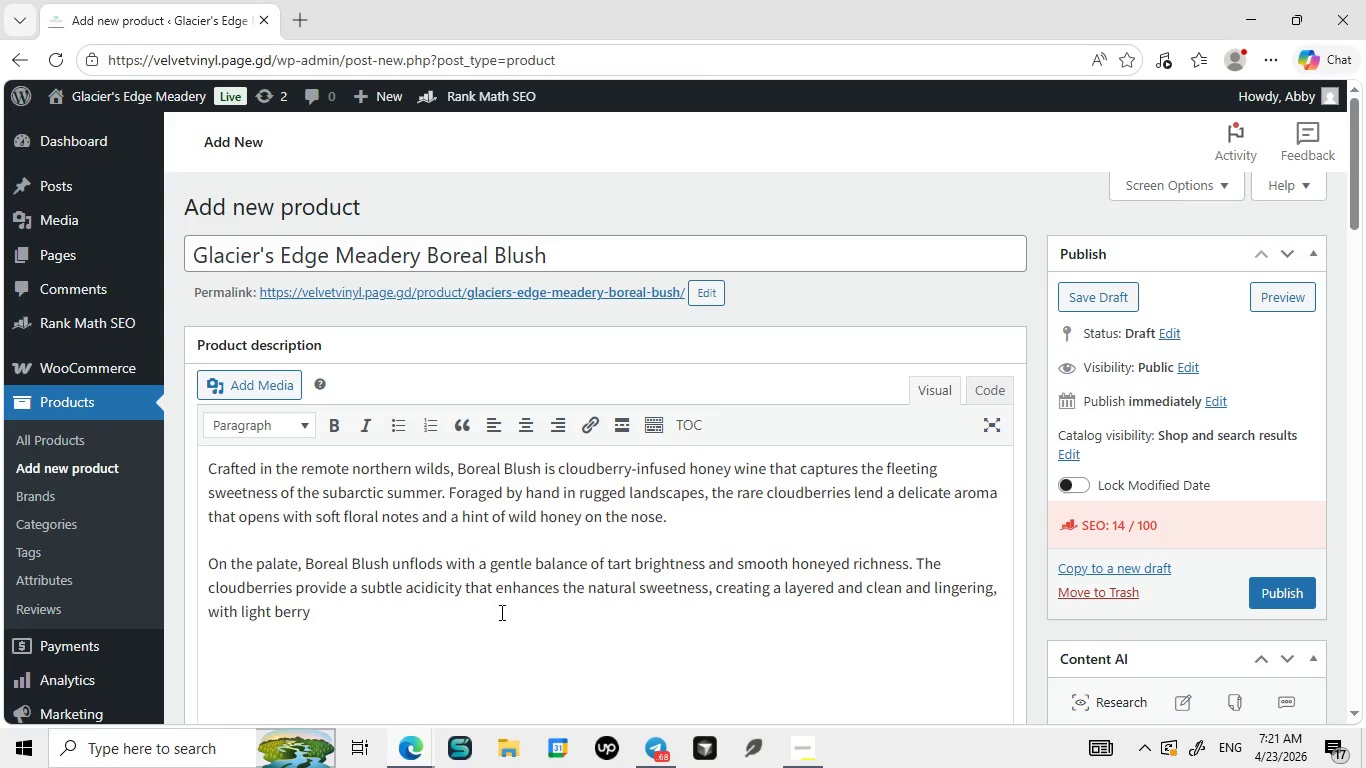 
wait(16.17)
 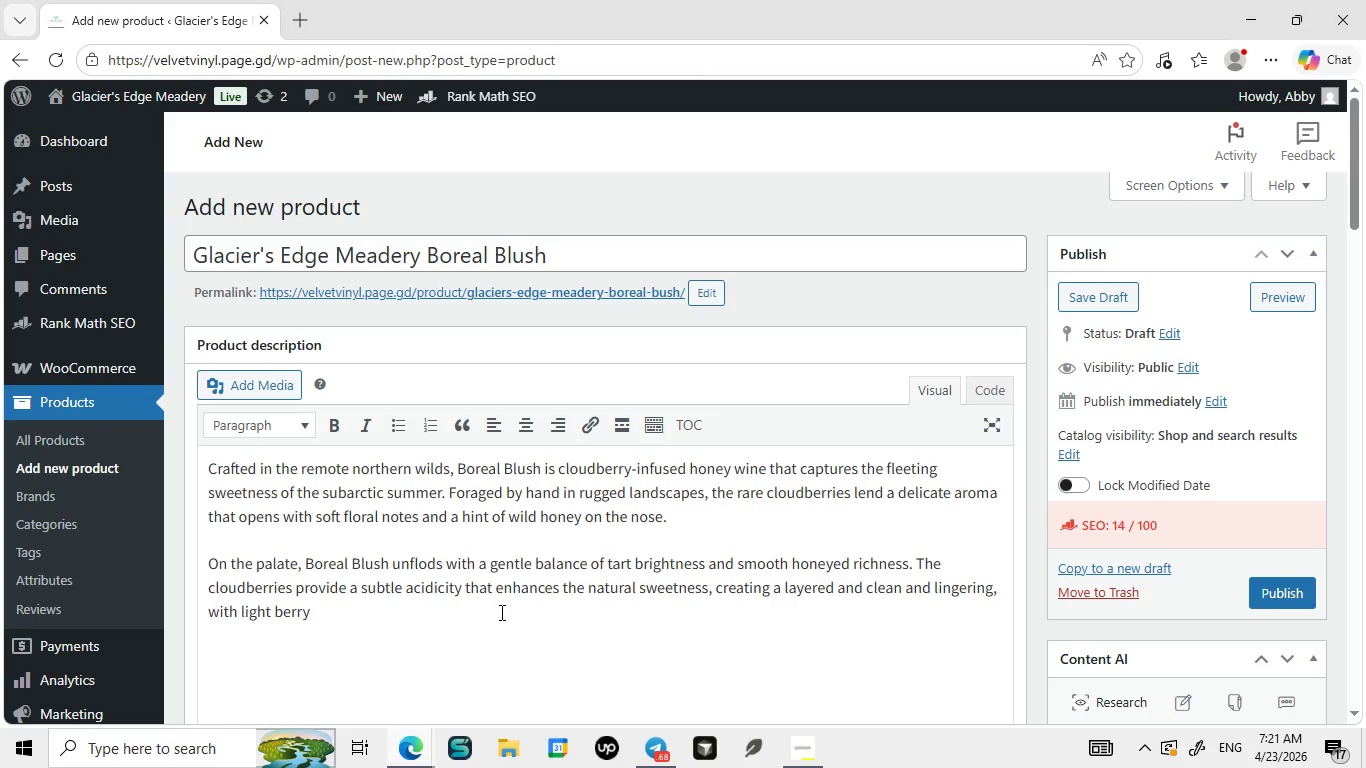 
type(notes that fade into warm, golden softness.)
 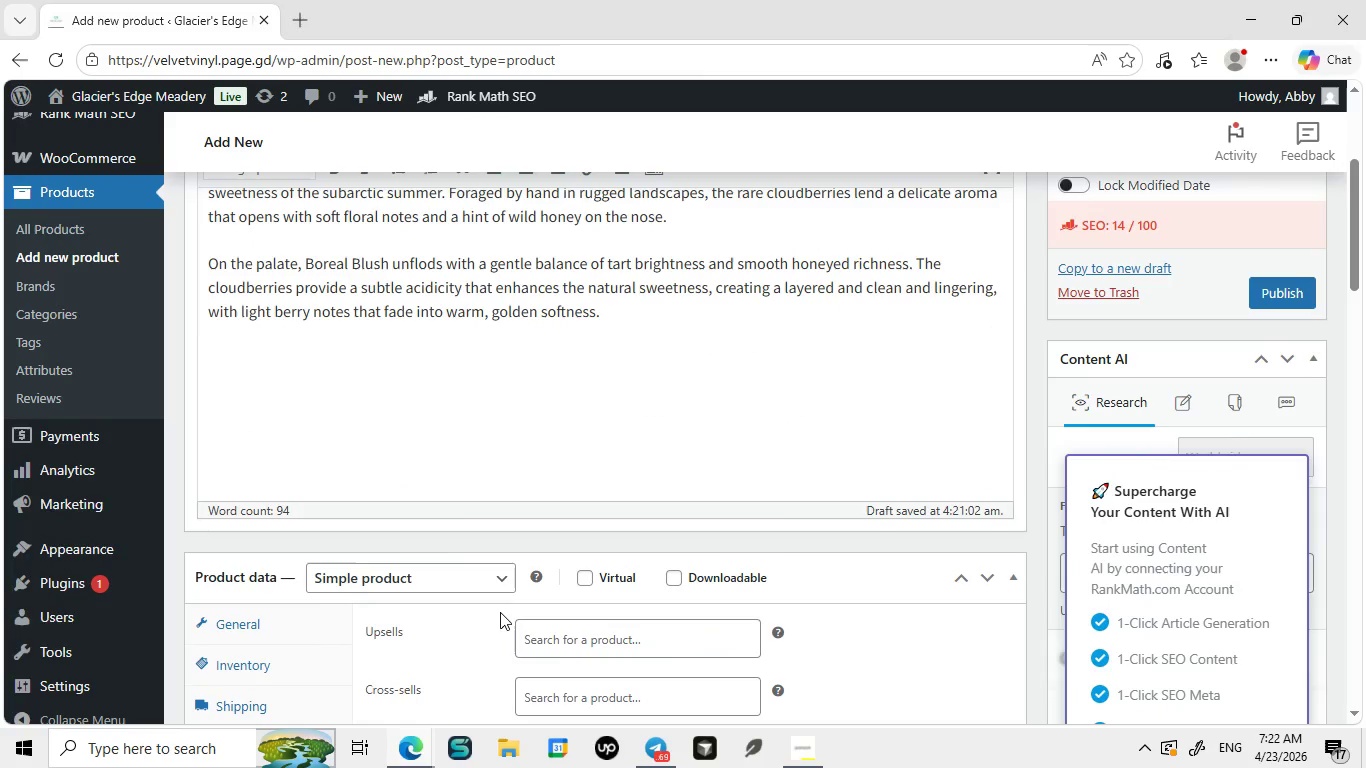 
key(Enter)
 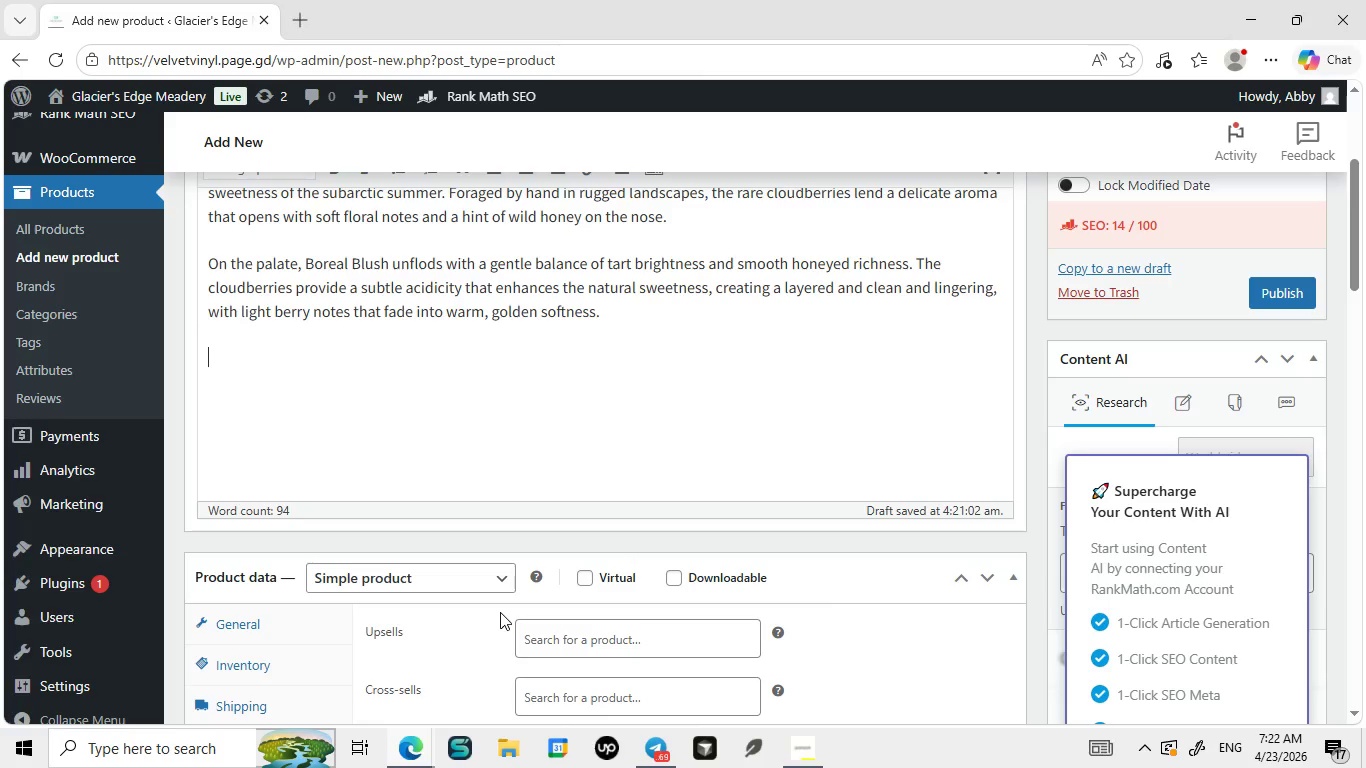 
type(This small batcg)
key(Backspace)
type(h)
key(Backspace)
key(Backspace)
key(Backspace)
key(Backspace)
key(Backspace)
key(Backspace)
type(-batch mead parts)
key(Backspace)
key(Backspace)
key(Backspace)
type(irs beautifully with soft cheese, roasted poultry, or light dessers, making it ideal for both intimate gatherings and quiet evenings )
key(Backspace)
type(. Boreal Blush reflc)
key(Backspace)
type(ects the spirit of F)
key(Backspace)
type(Glacier's Edge Meadery-a natural peto)
key(Backspace)
type(-inspired approach to craftsmanship rooted in raw)
key(Backspace)
key(Backspace)
key(Backspace)
key(Backspace)
type( the raw beauty of the north.)
 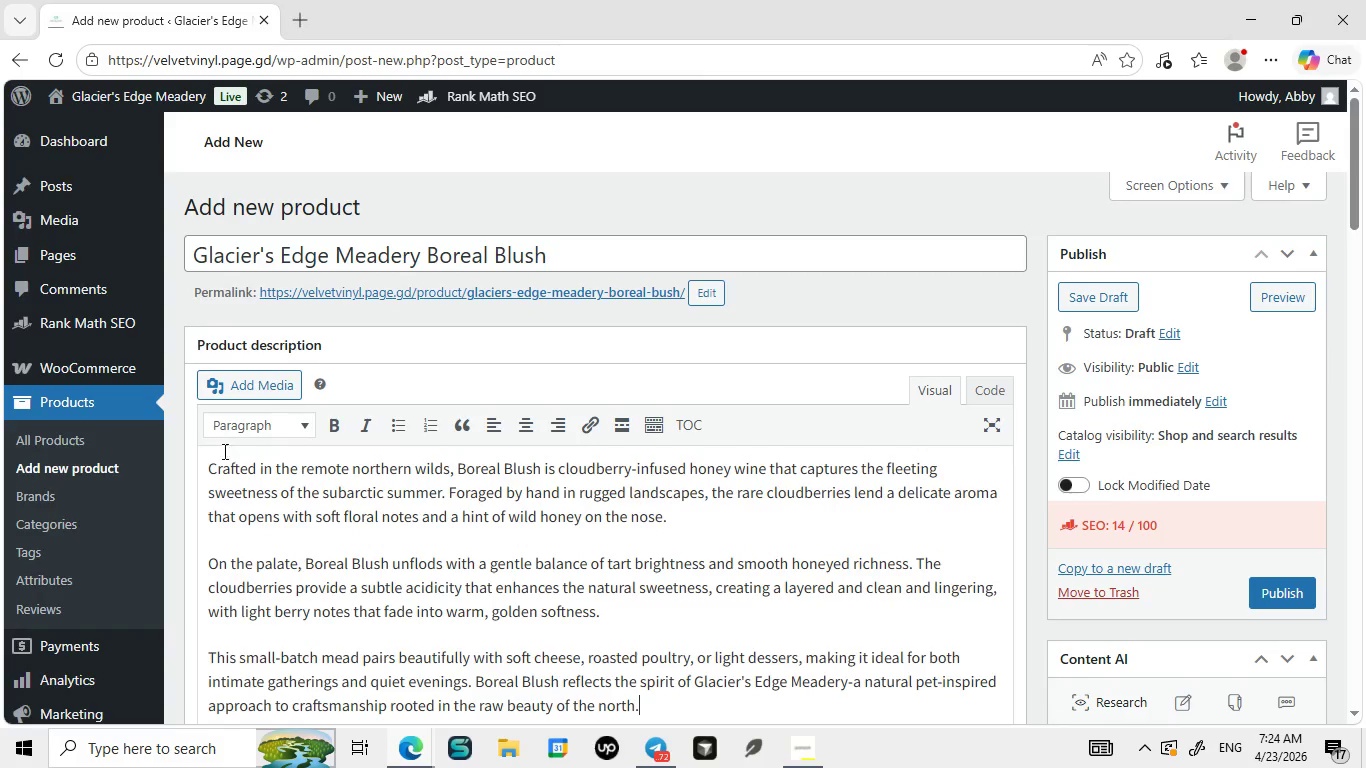 
left_click([210, 467])
 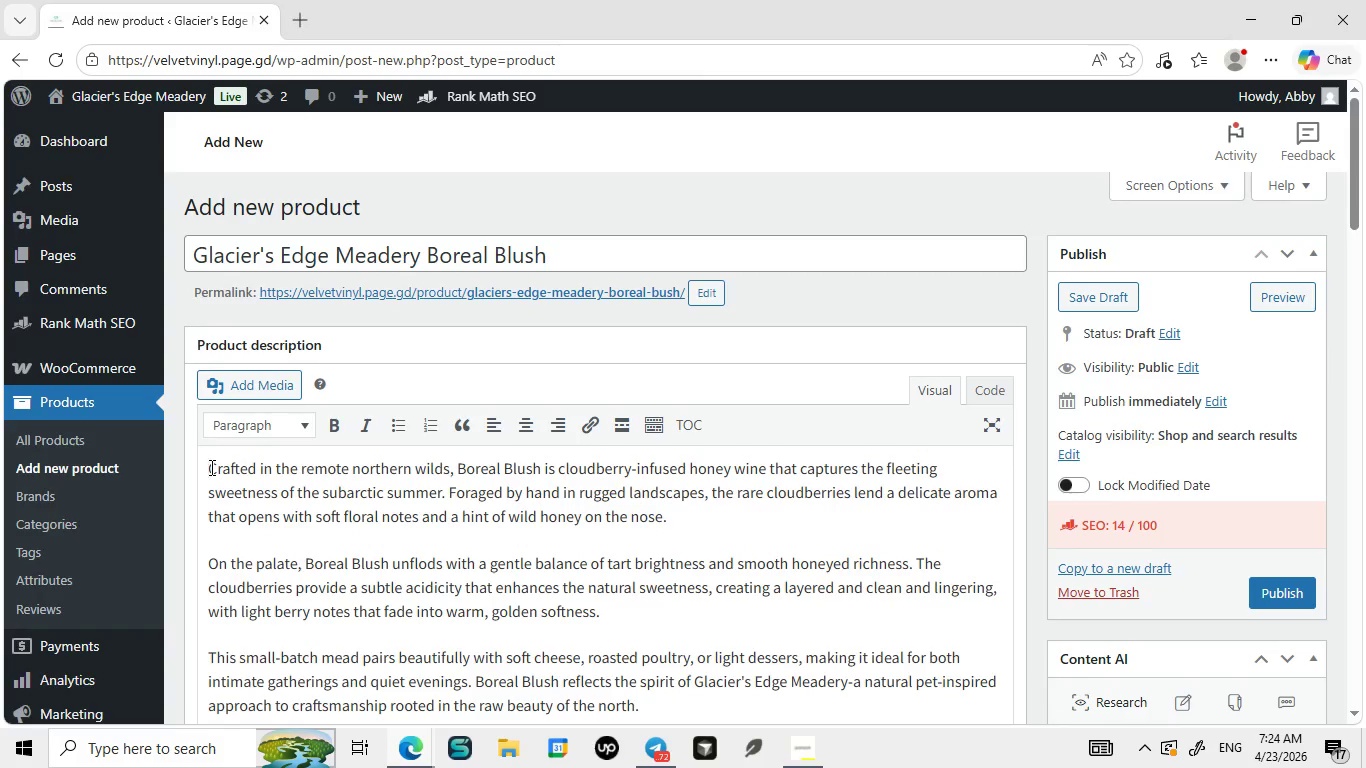 
key(Enter)
 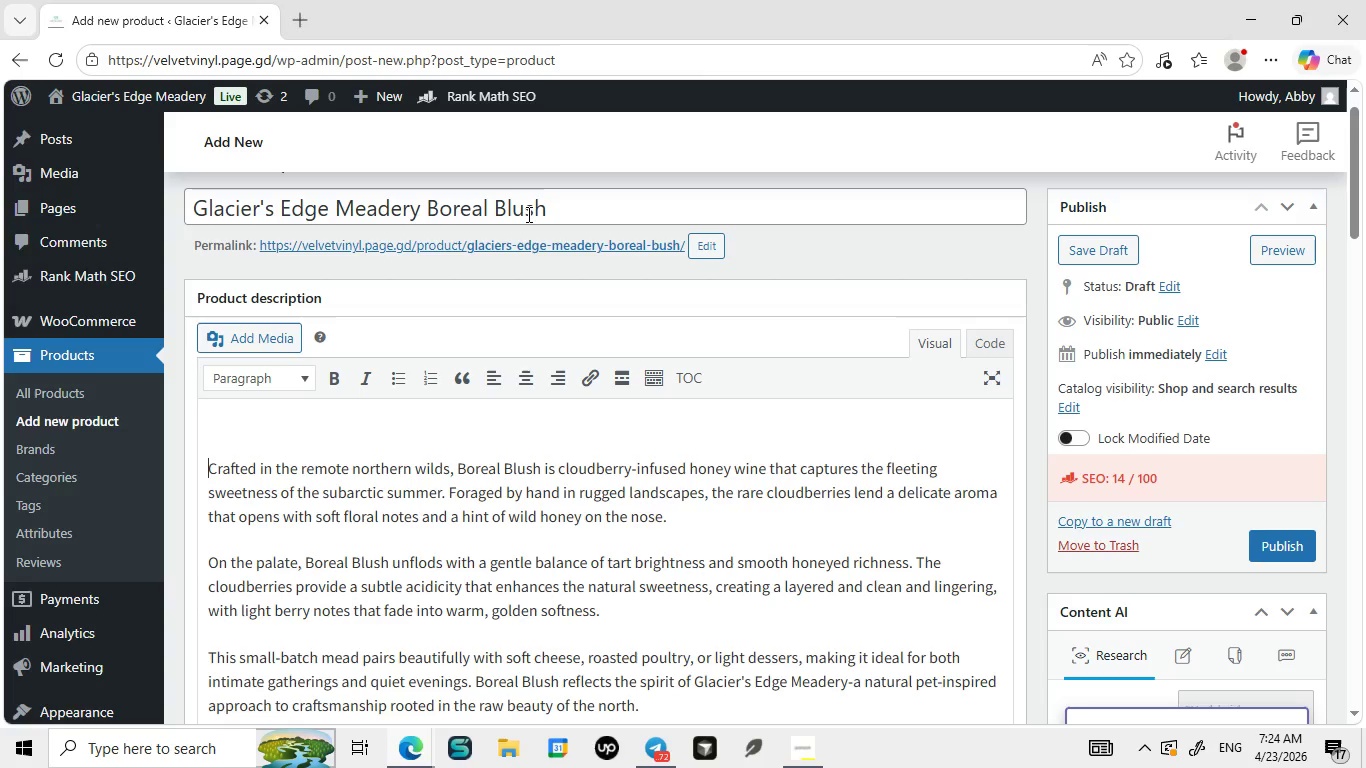 
wait(5.7)
 